 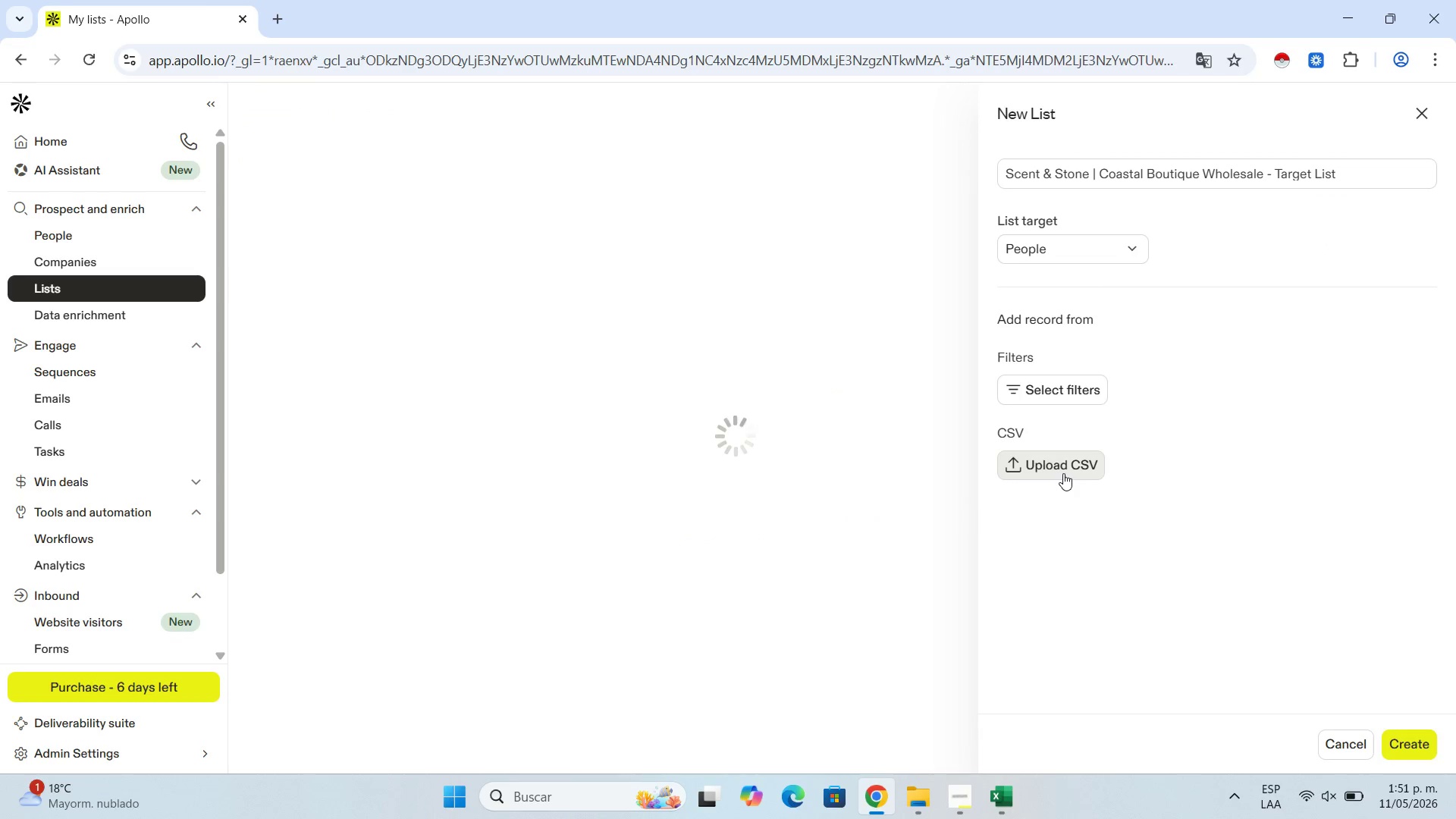 
left_click([971, 602])
 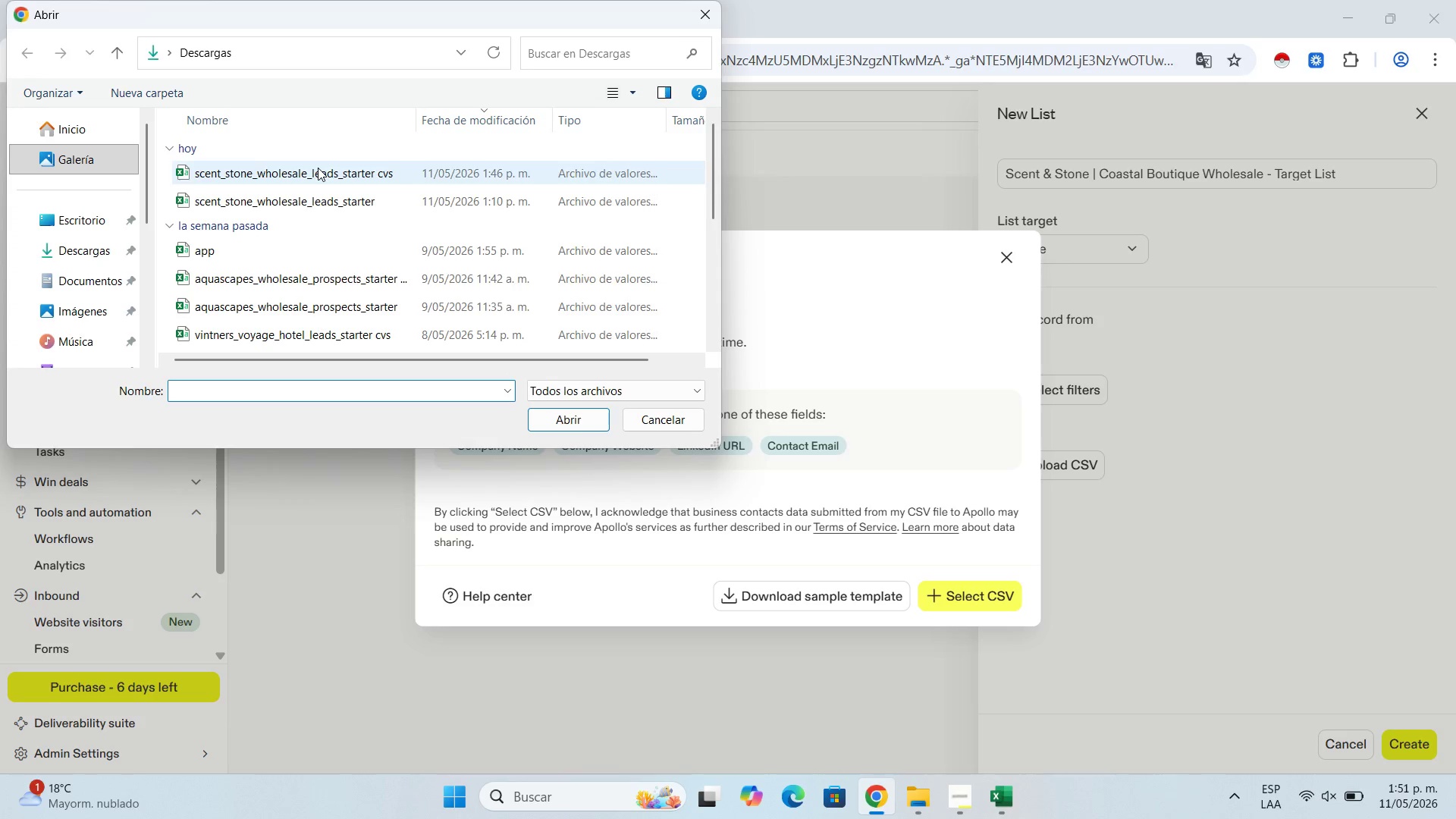 
double_click([319, 168])
 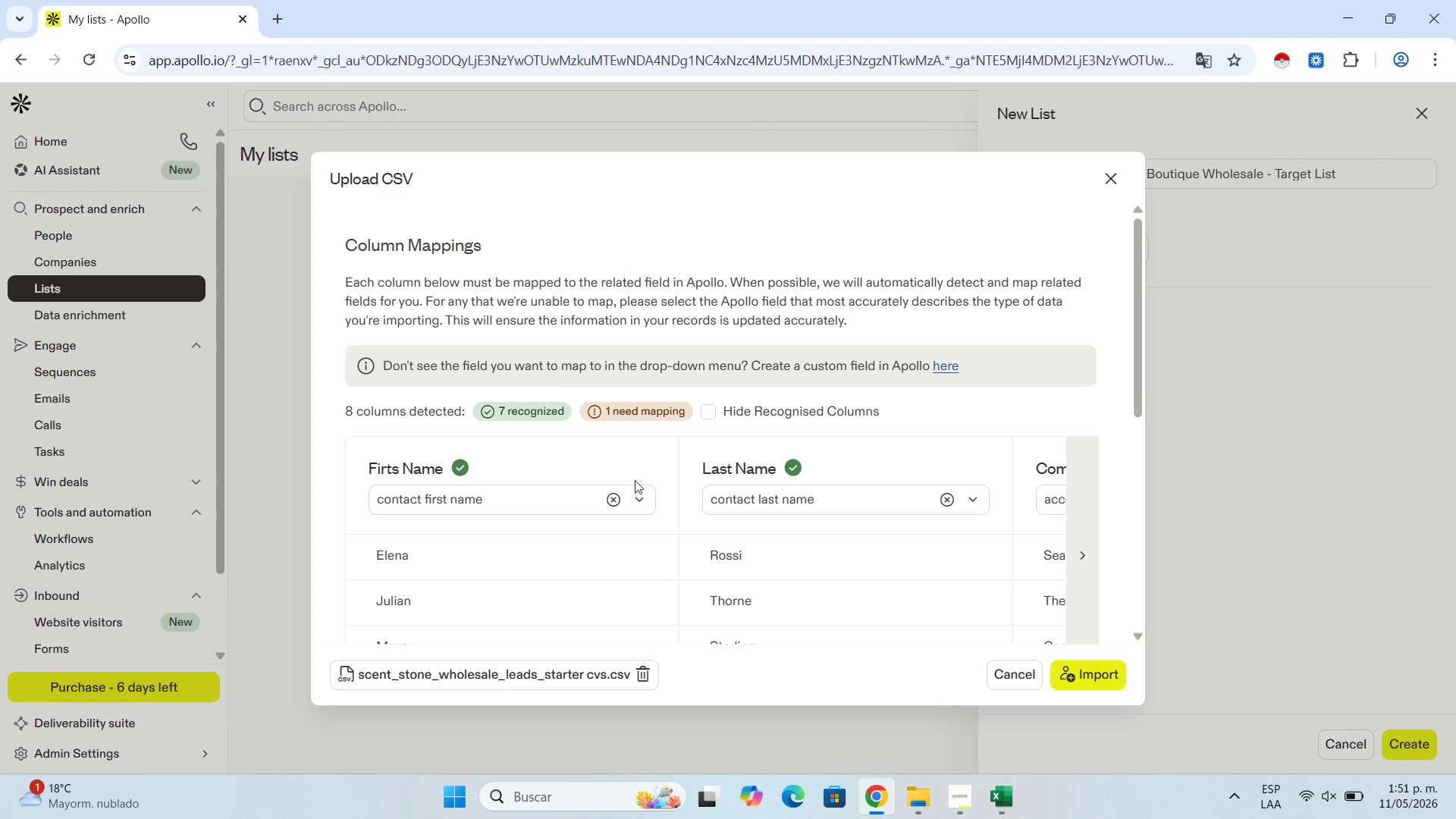 
scroll: coordinate [664, 484], scroll_direction: down, amount: 2.0
 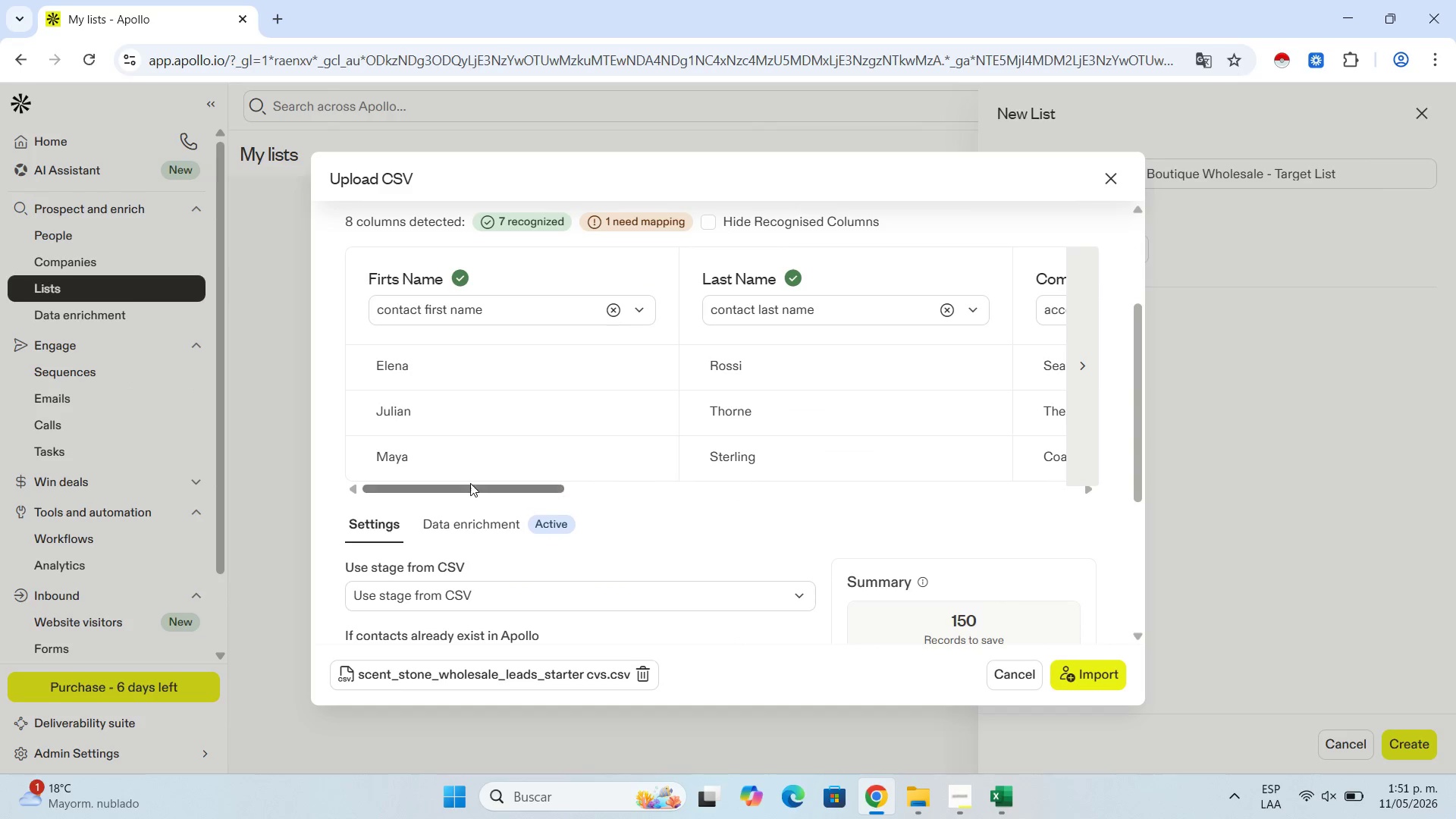 
left_click_drag(start_coordinate=[470, 481], to_coordinate=[516, 484])
 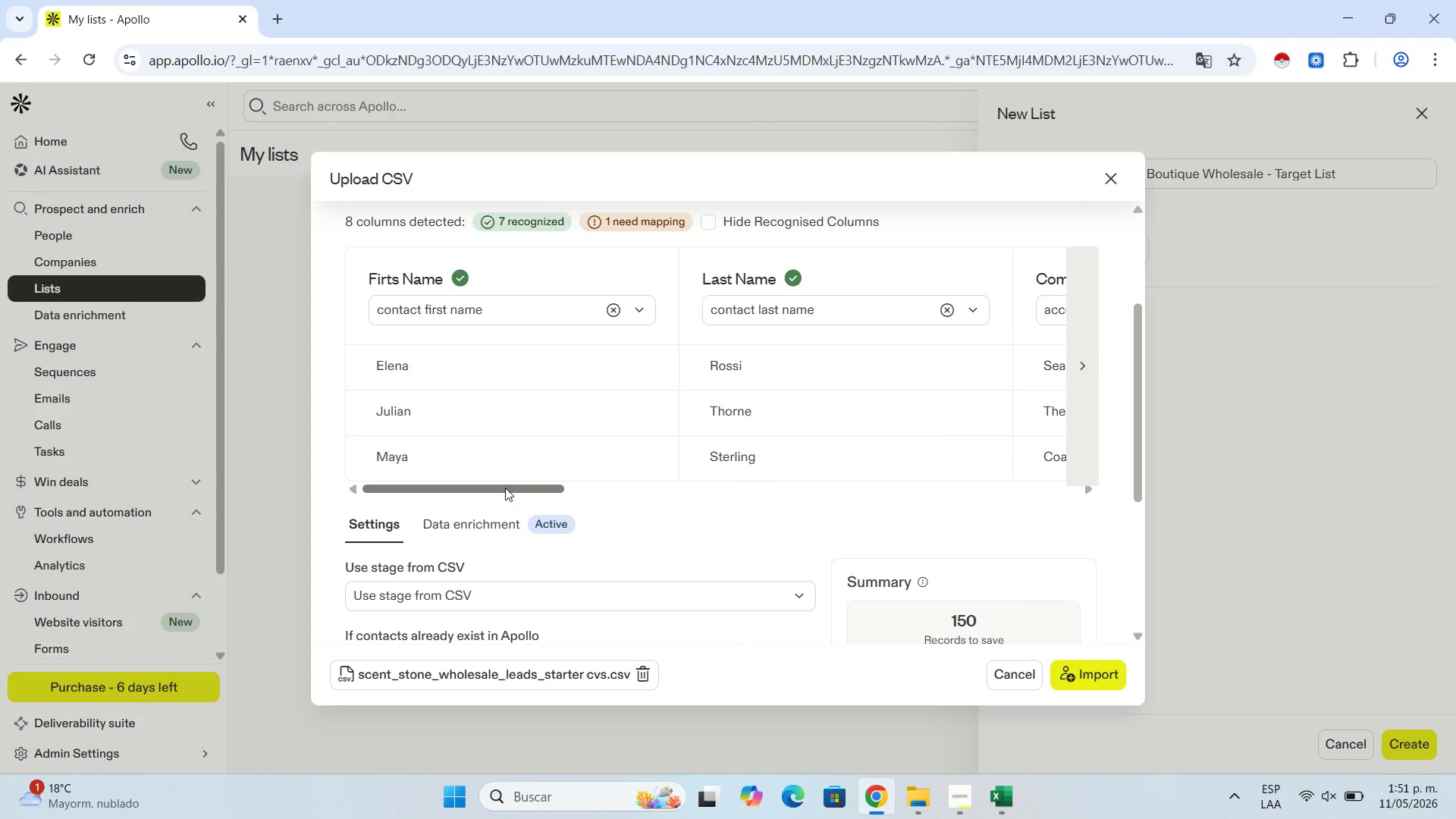 
left_click_drag(start_coordinate=[505, 488], to_coordinate=[1053, 514])
 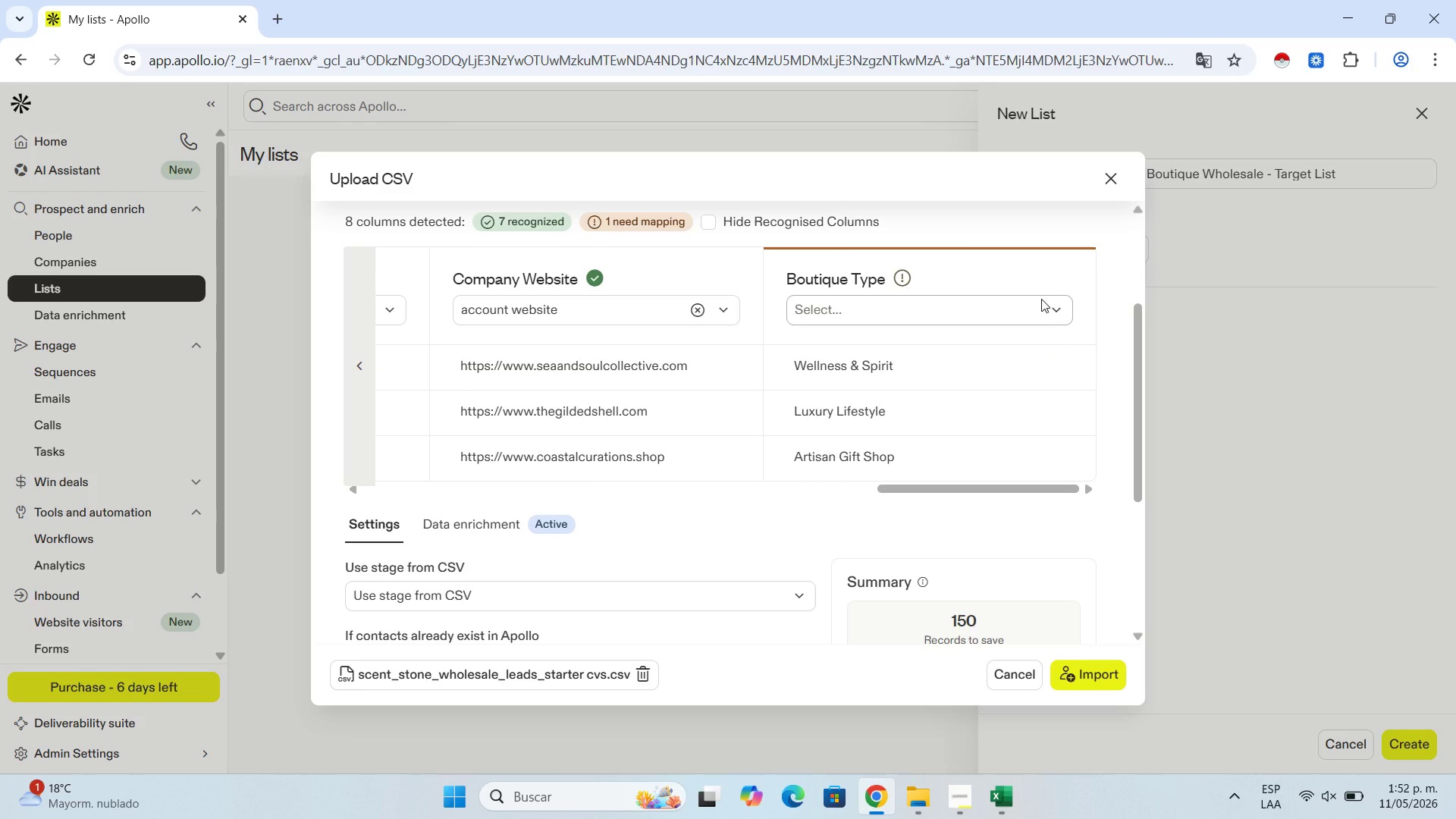 
wait(15.14)
 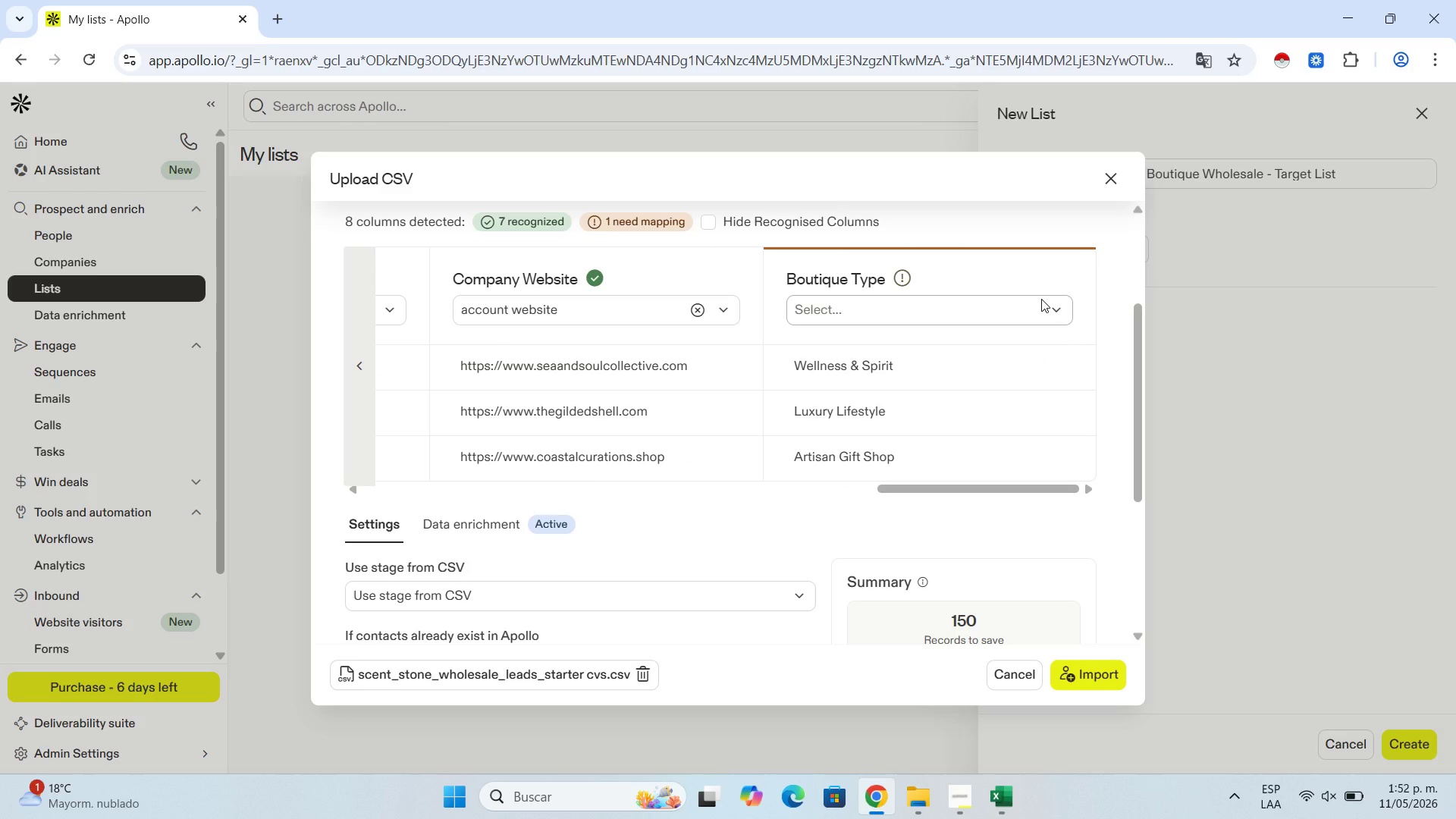 
scroll: coordinate [900, 348], scroll_direction: up, amount: 3.0
 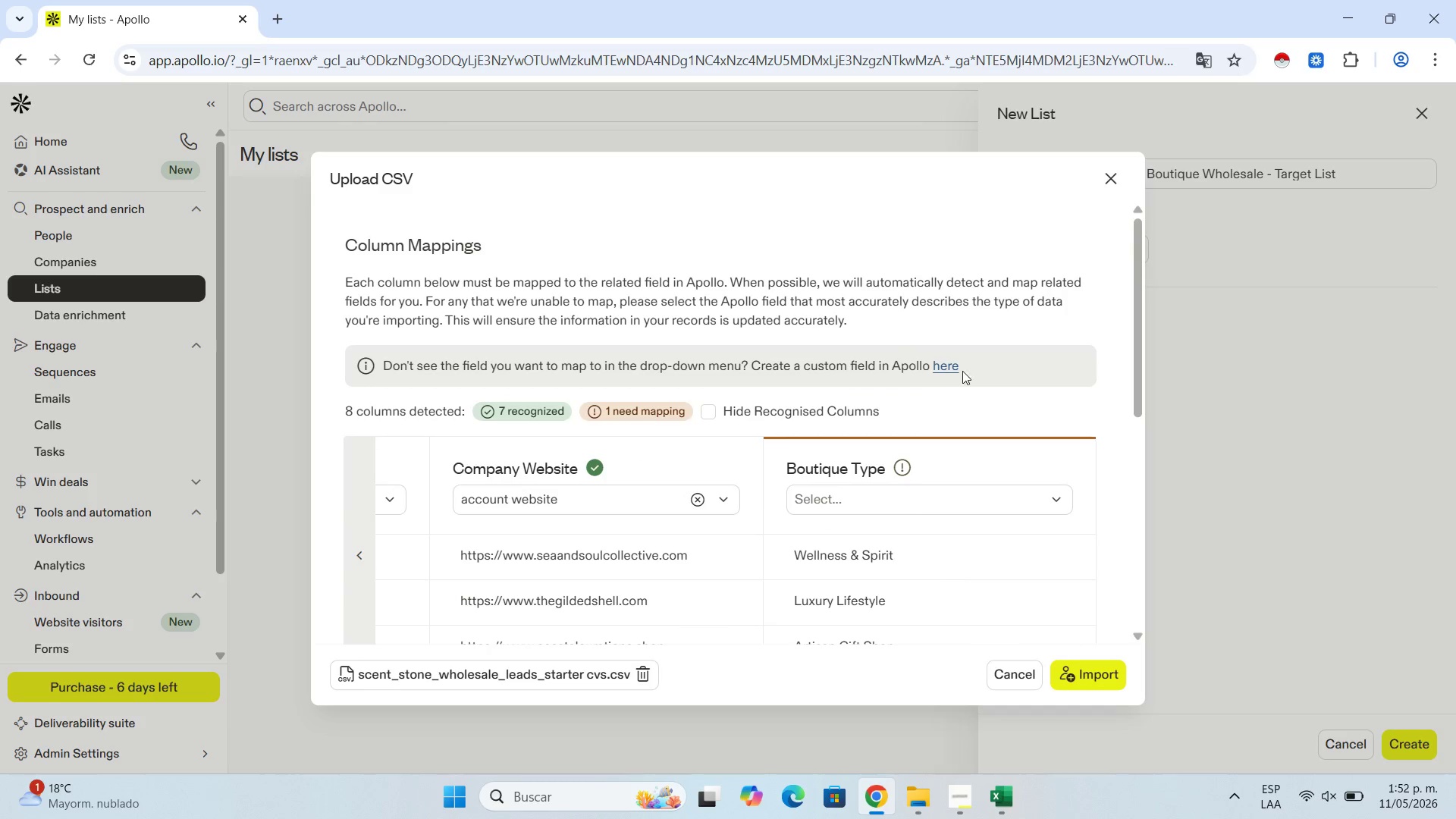 
left_click([945, 360])
 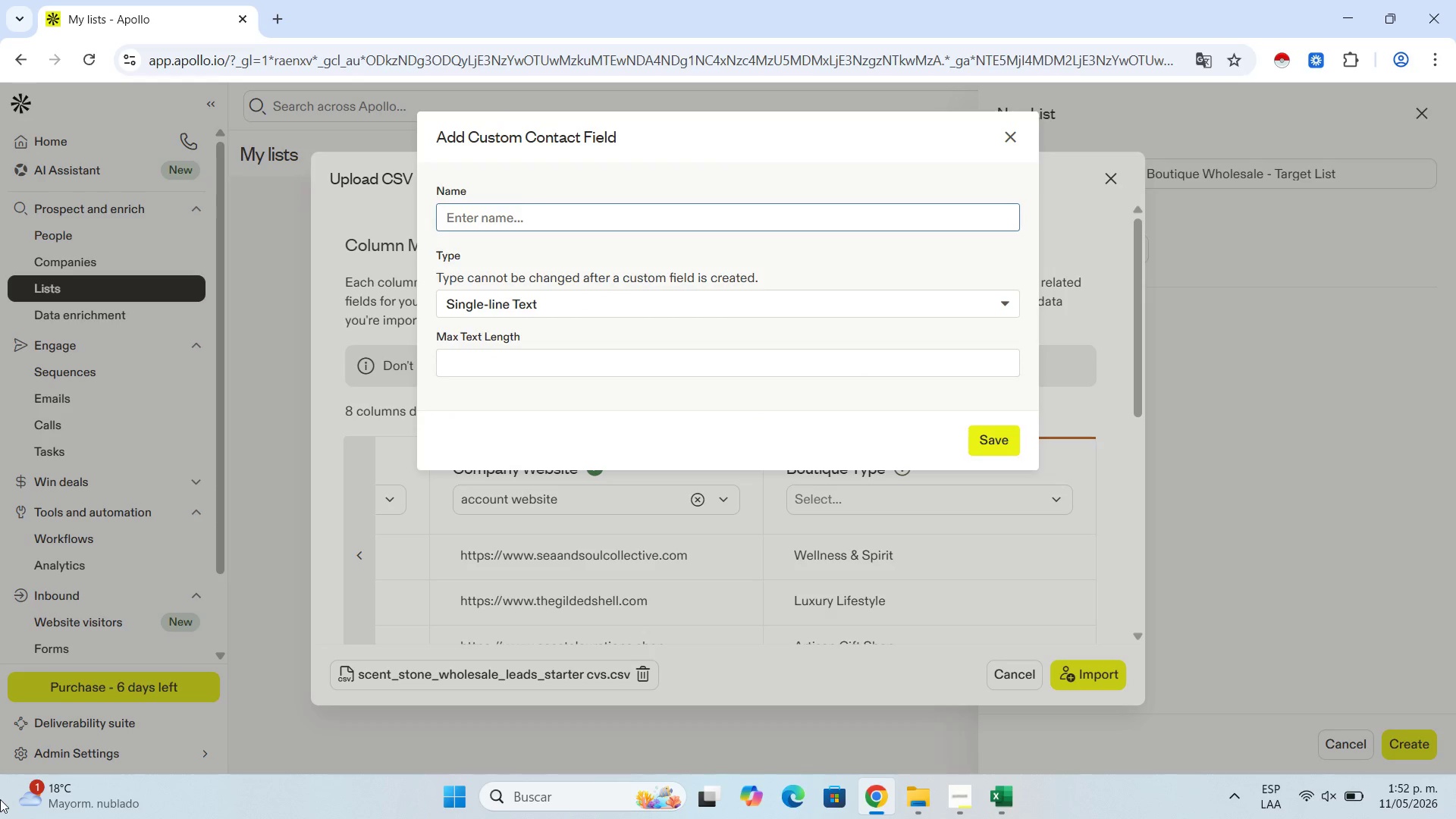 
wait(7.67)
 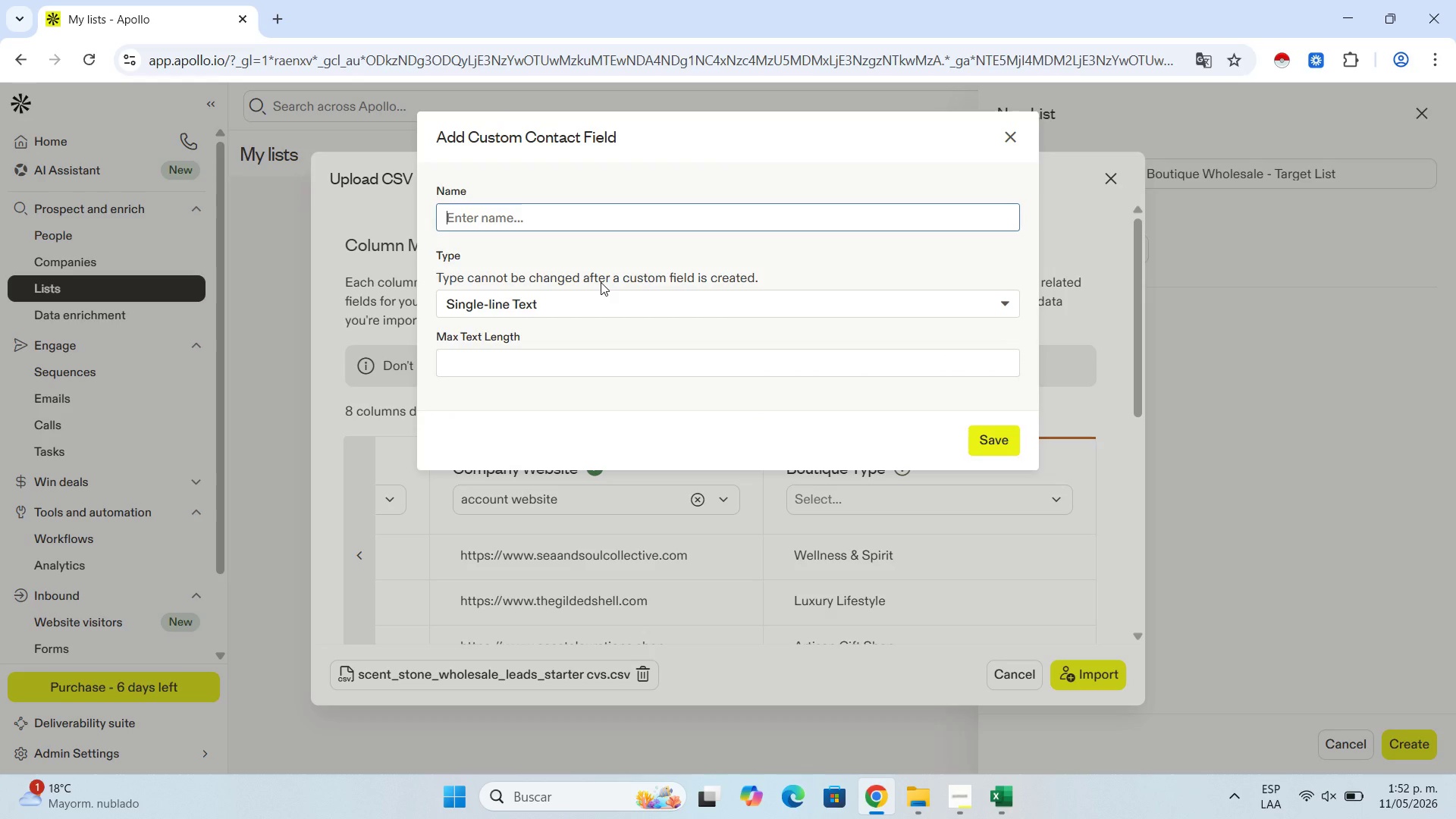 
type(Boutique)
 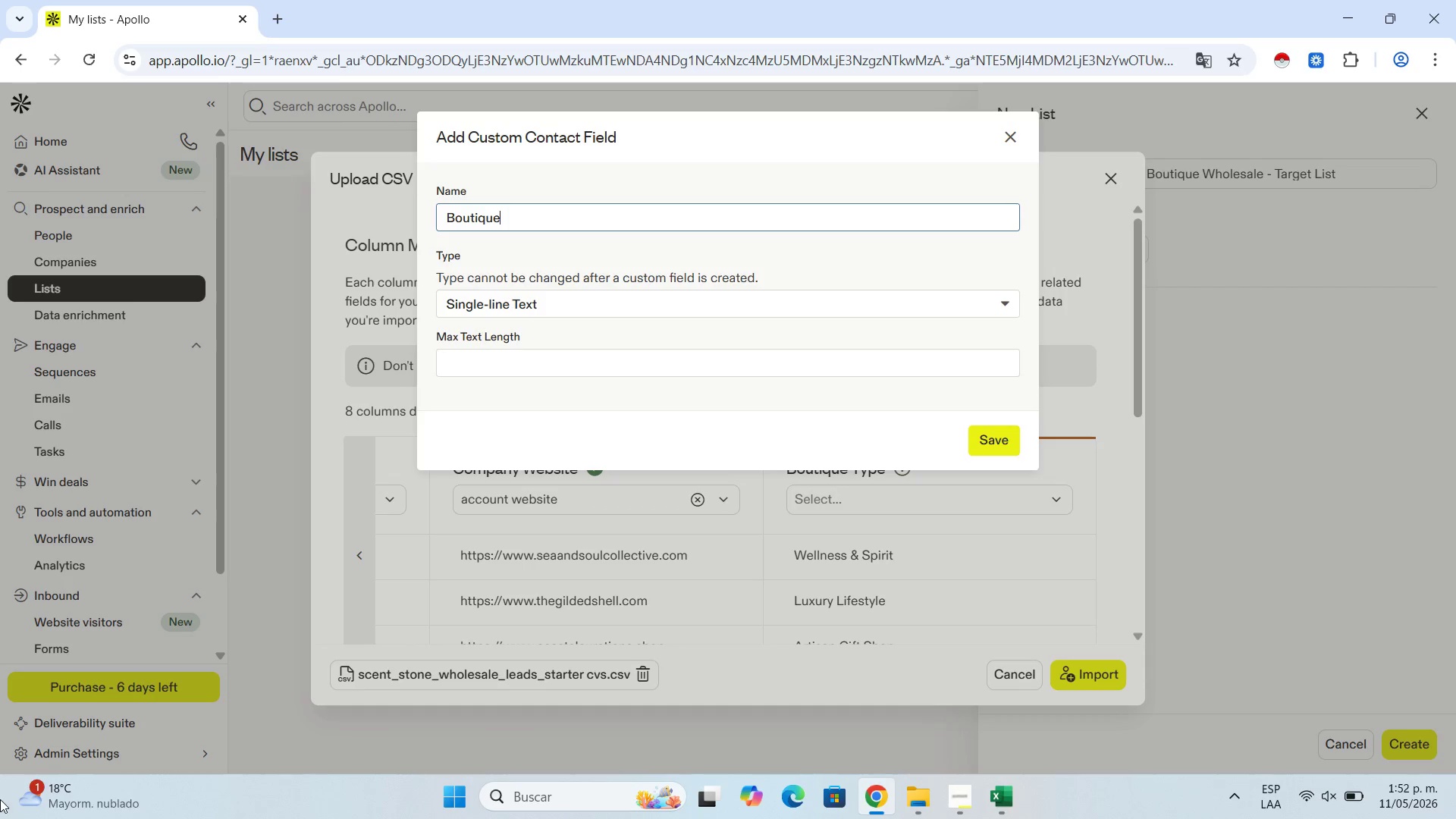 
type(_Type)
 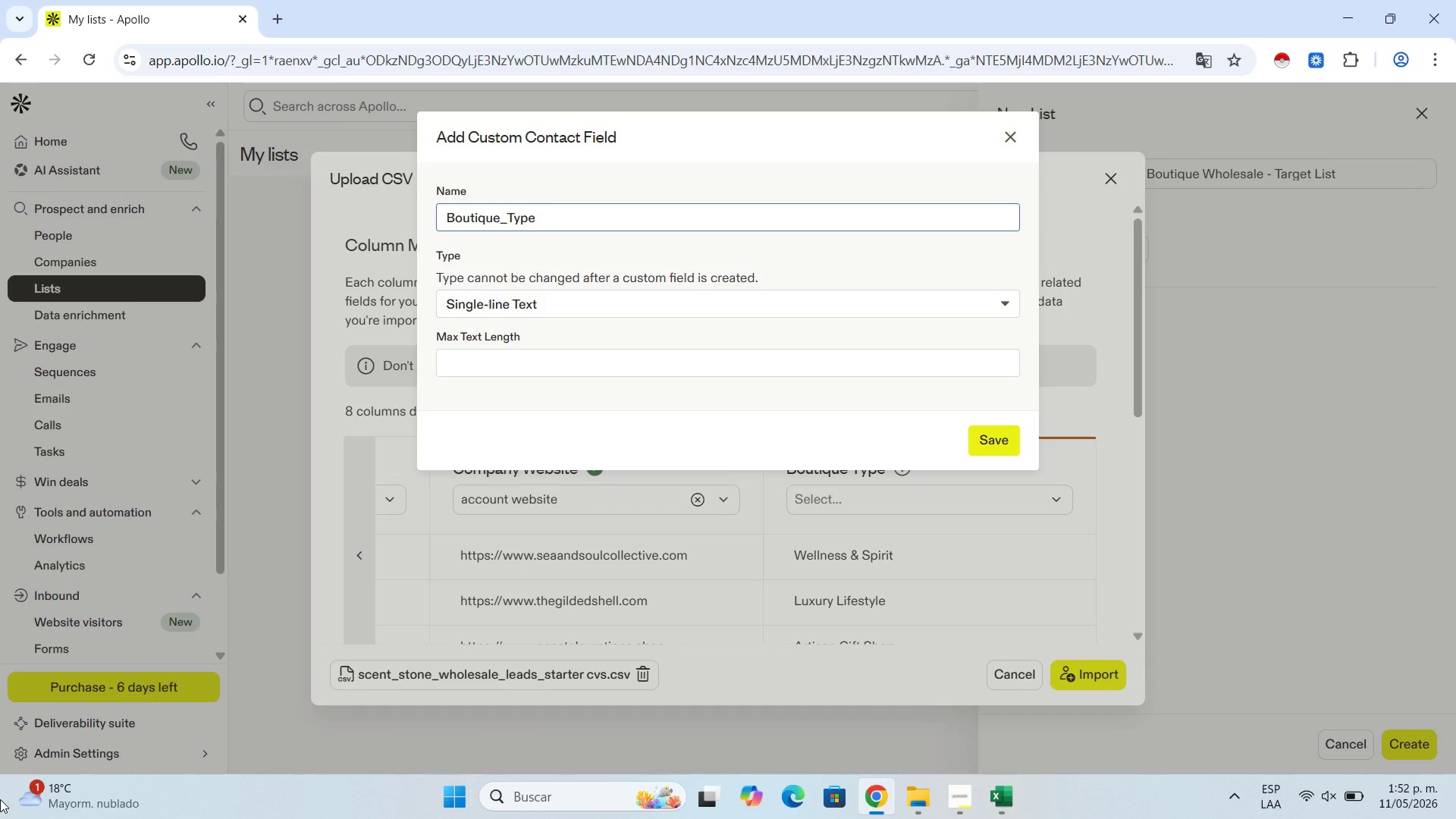 
left_click([776, 360])
 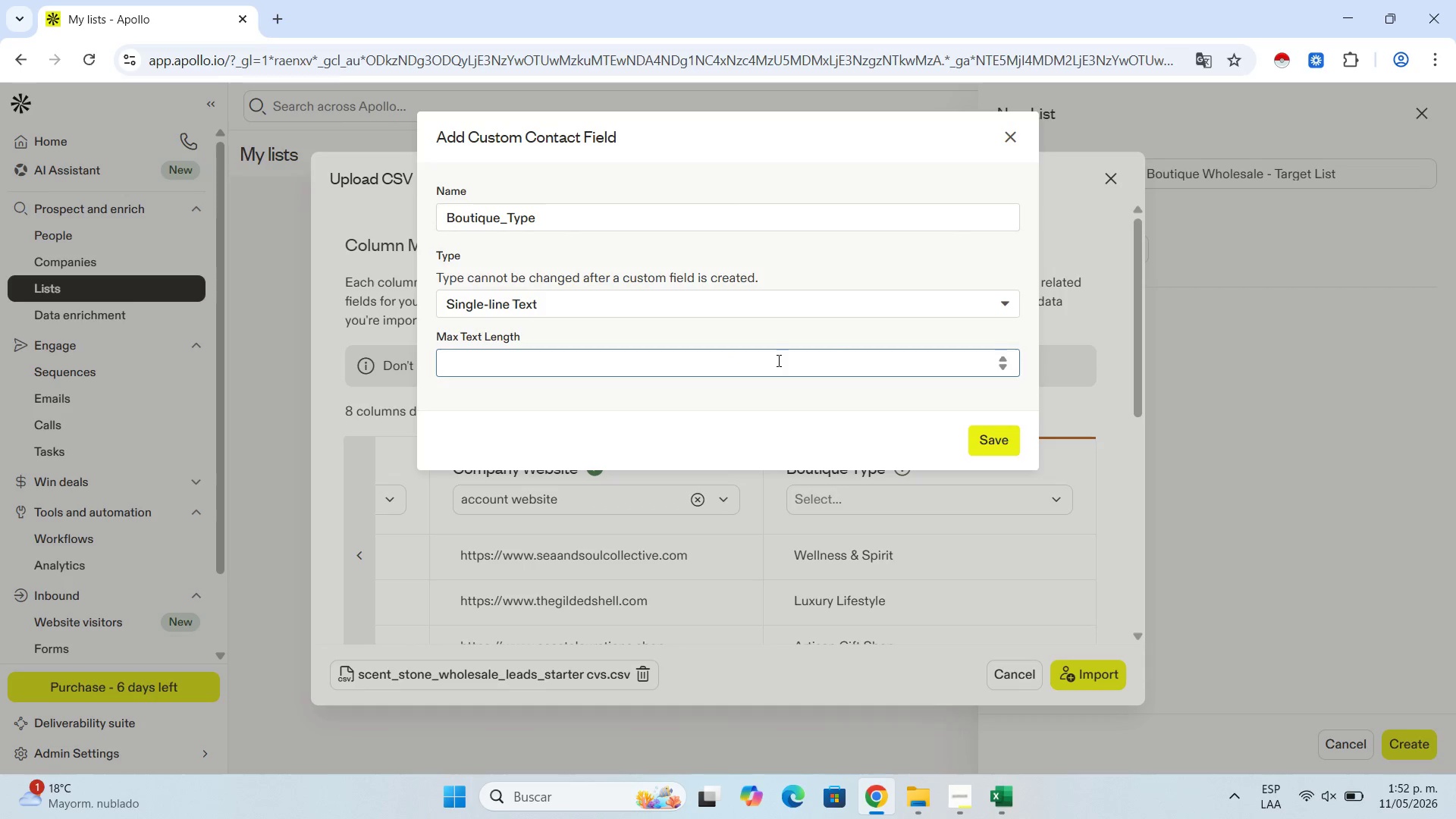 
key(Numpad2)
 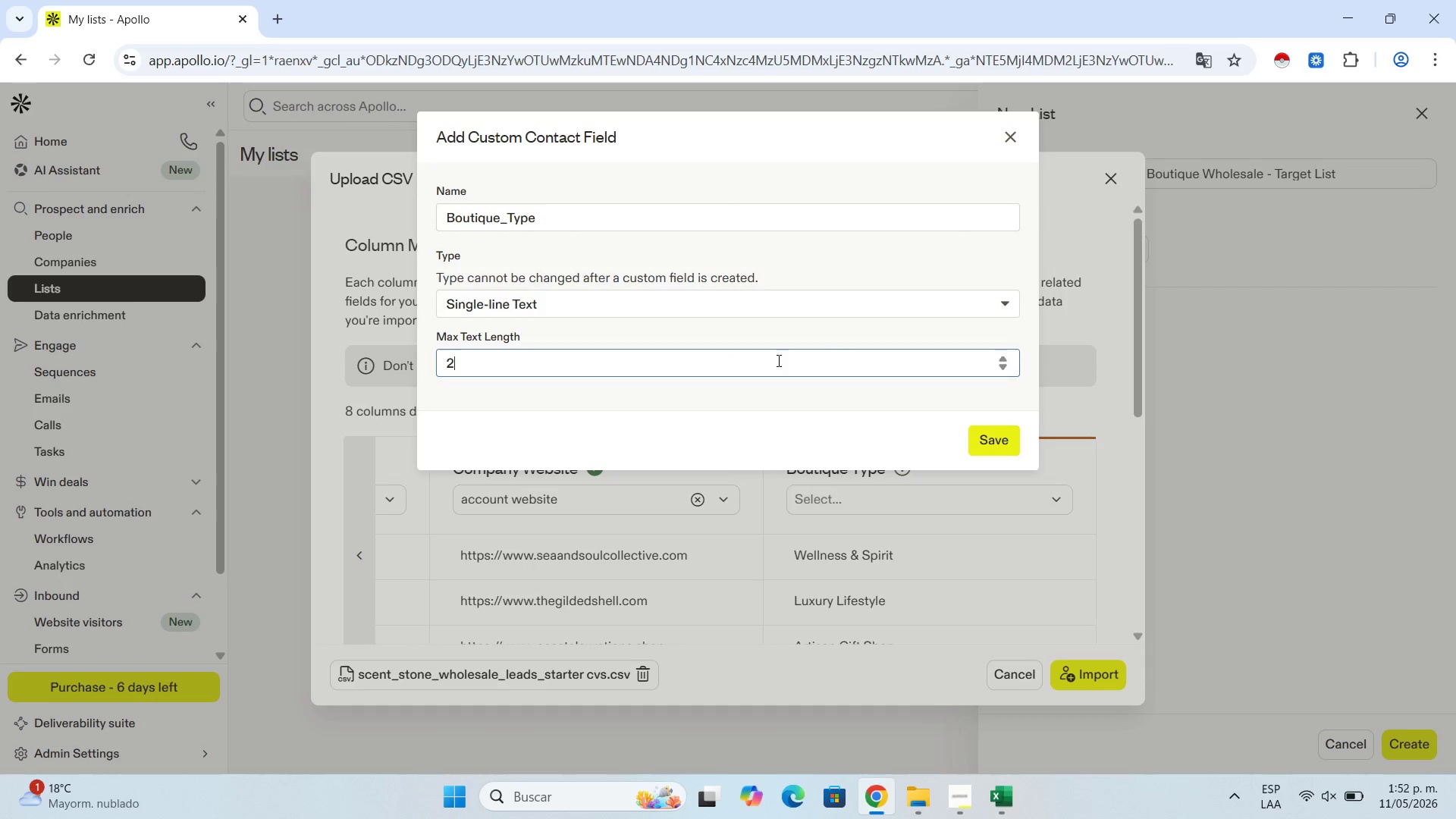 
key(Numpad5)
 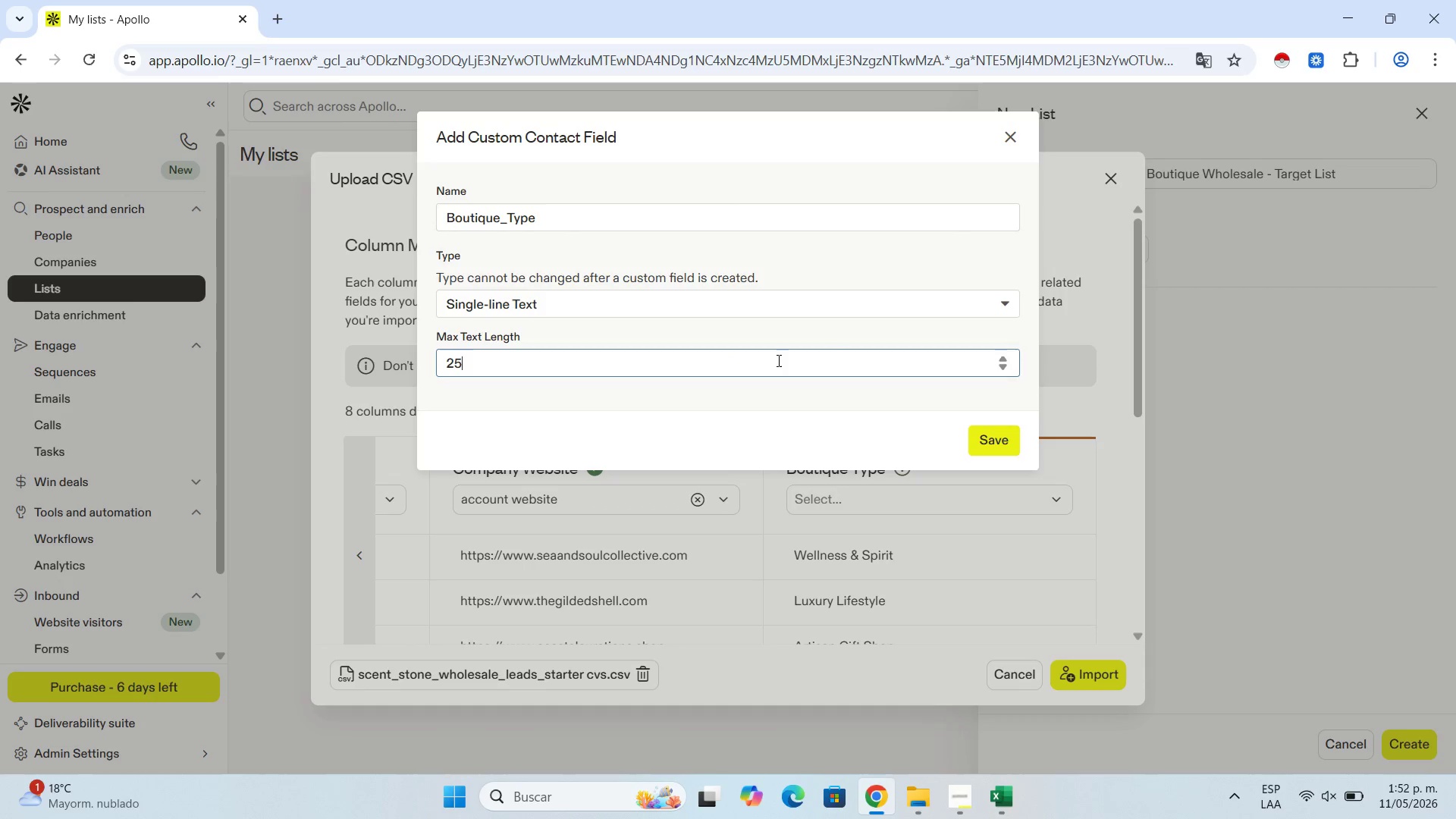 
key(Numpad5)
 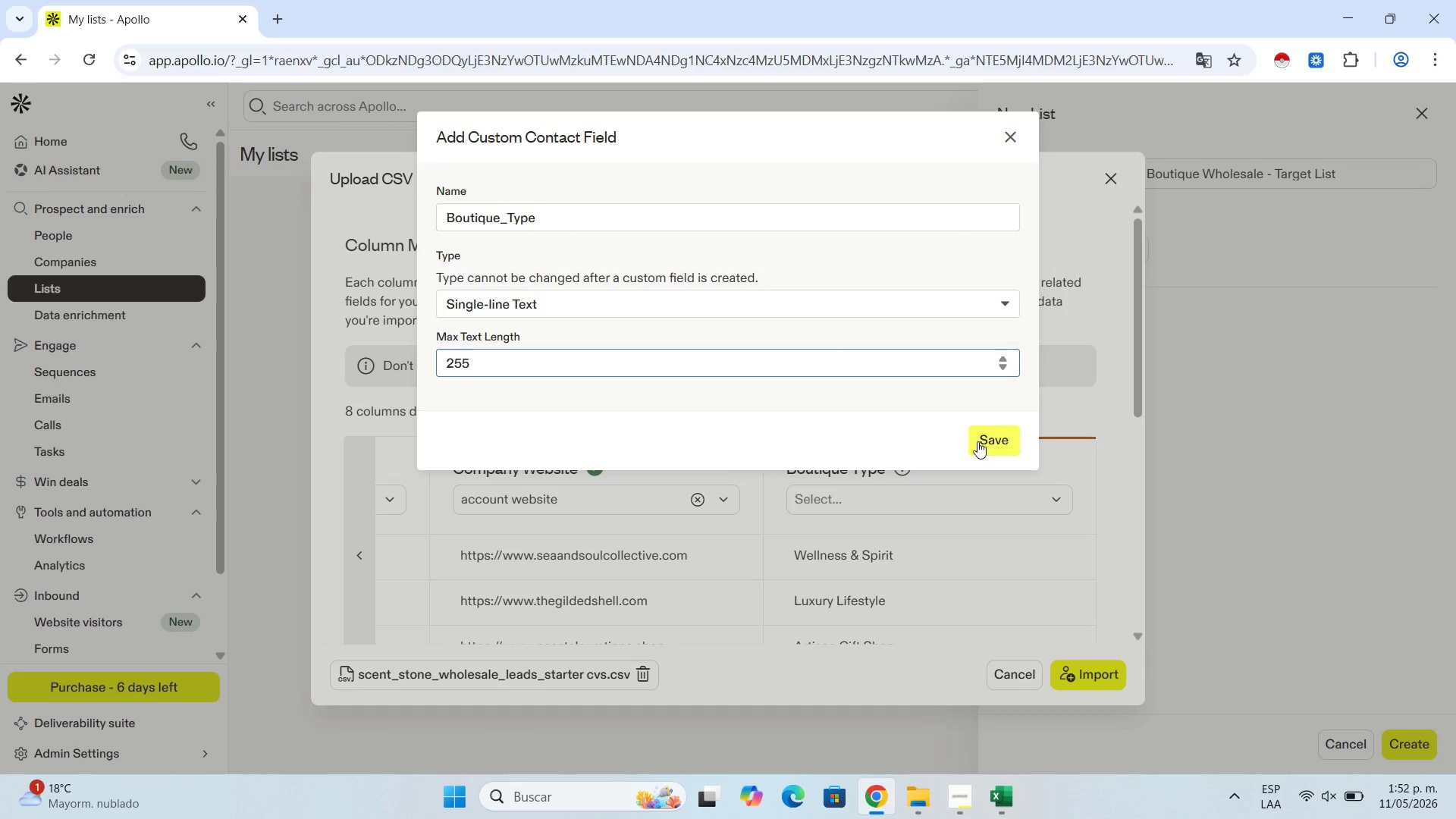 
left_click([984, 437])
 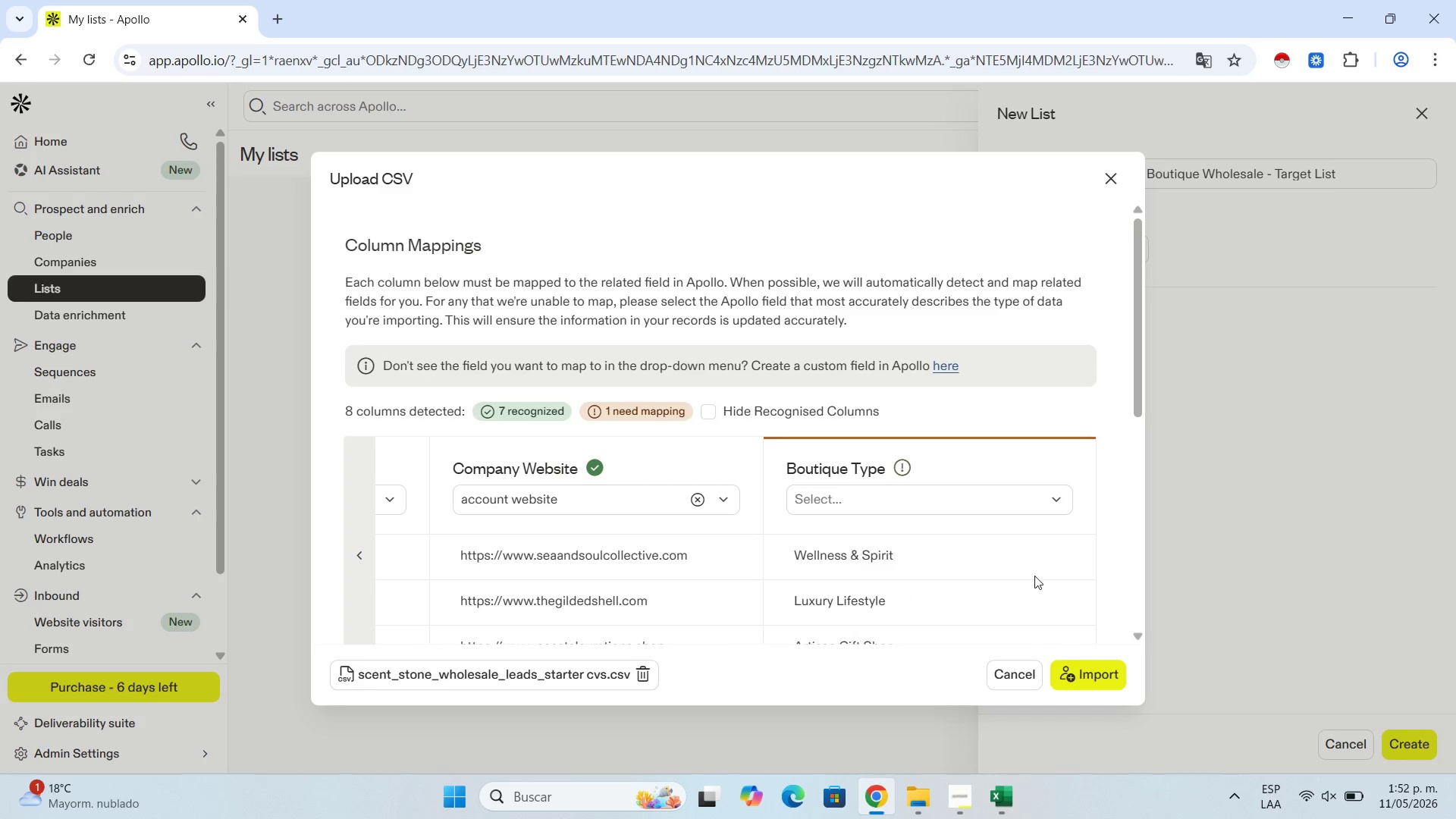 
left_click([1033, 503])
 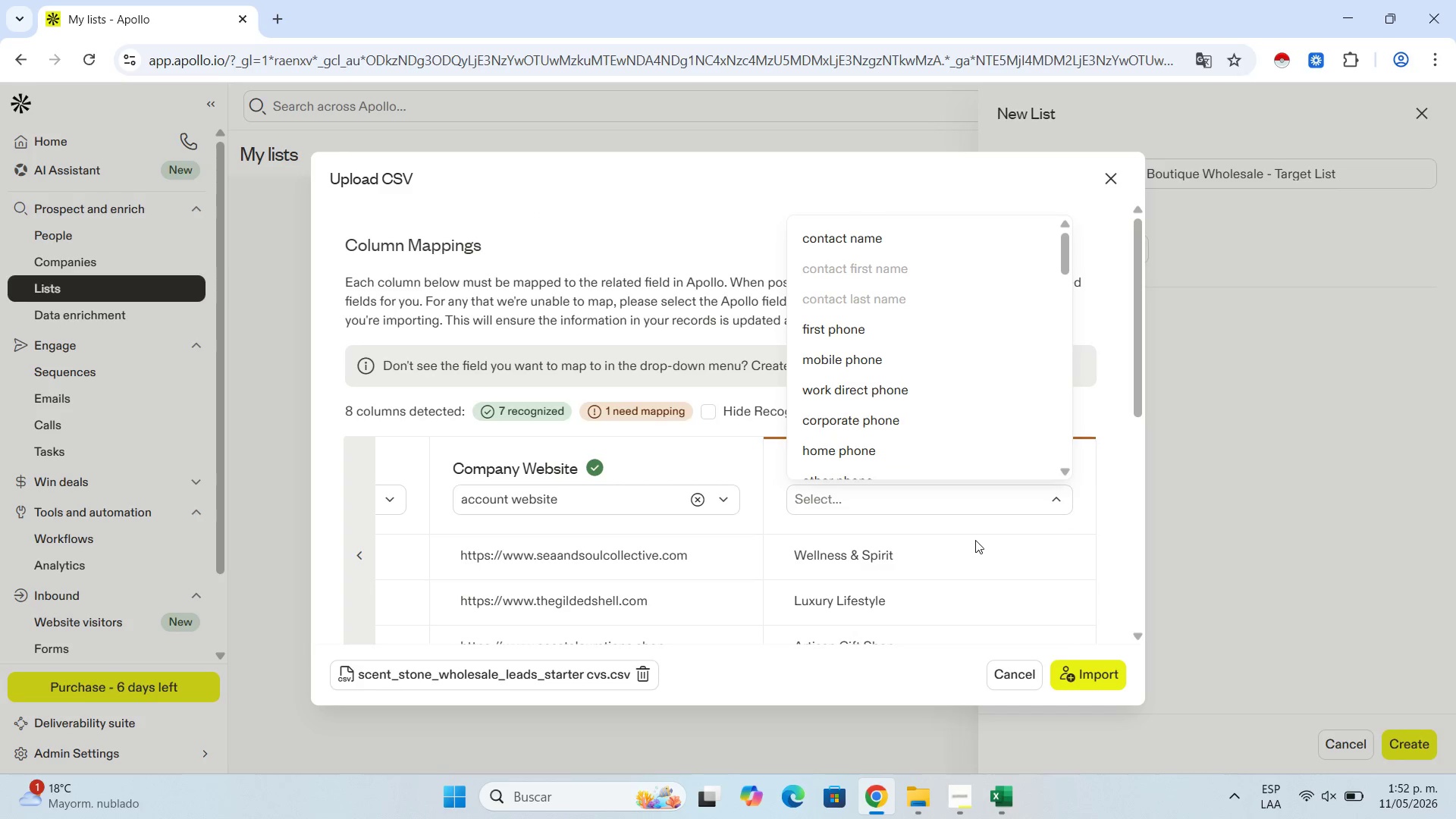 
scroll: coordinate [865, 180], scroll_direction: down, amount: 23.0
 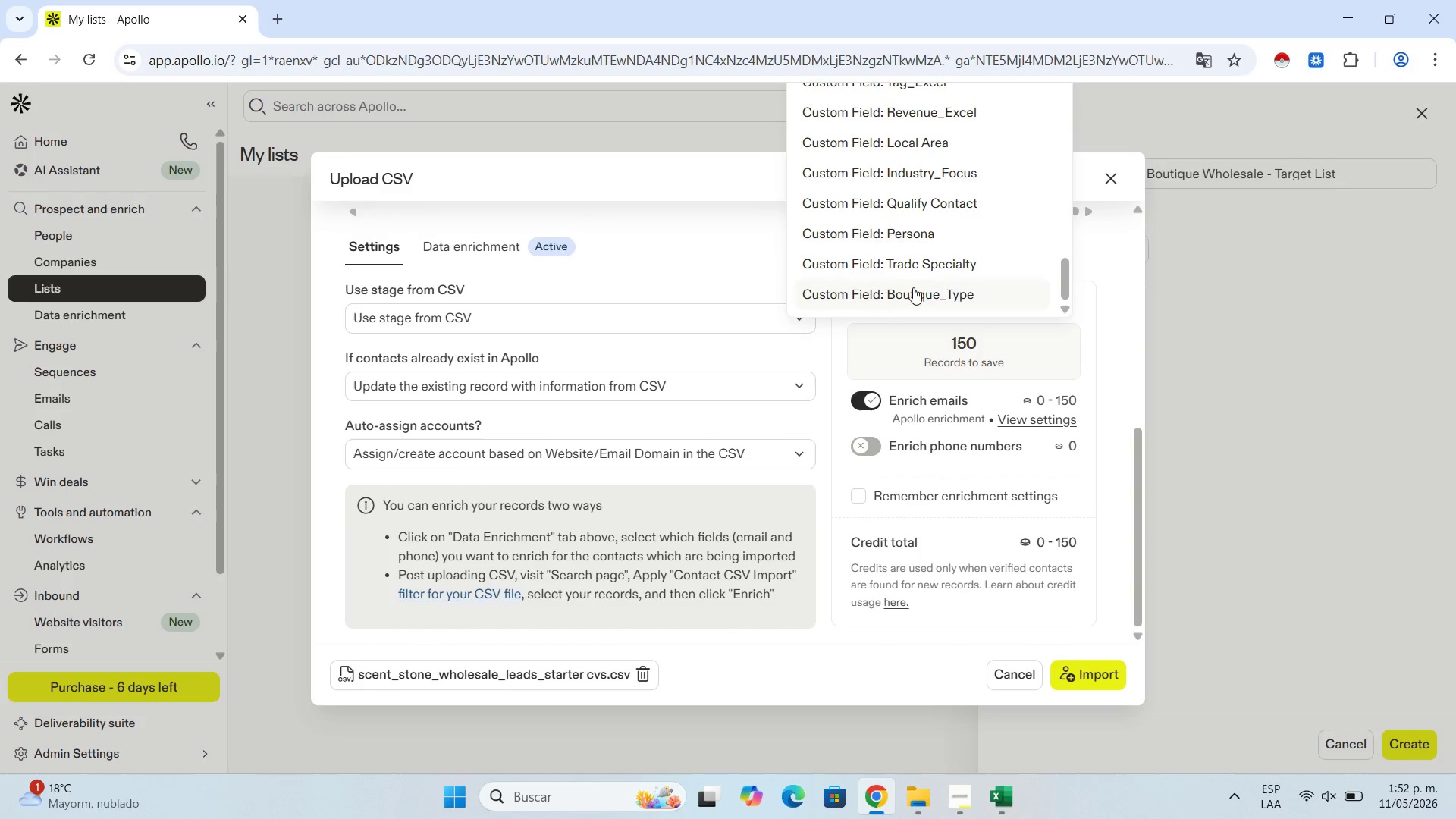 
left_click([922, 292])
 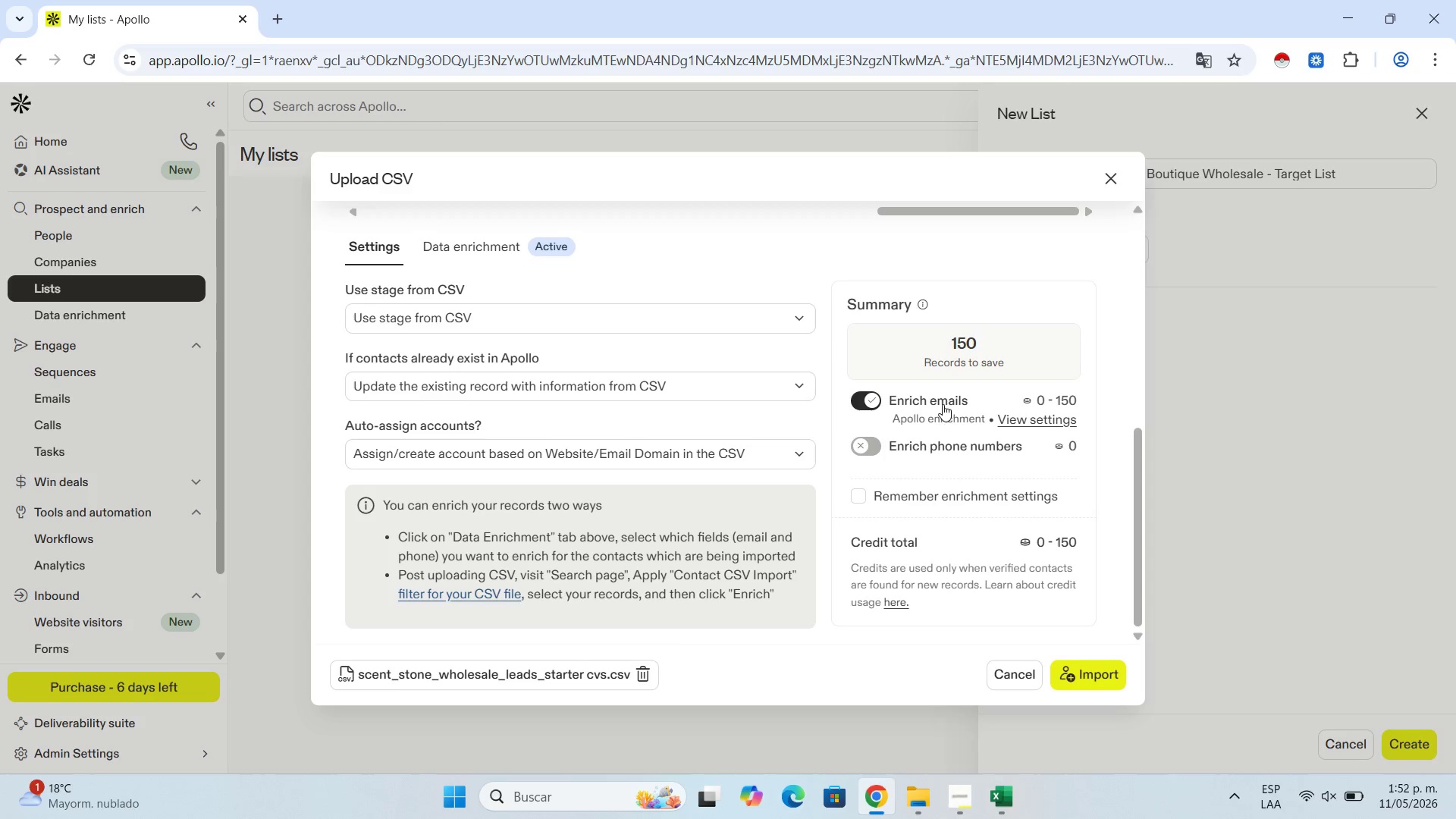 
scroll: coordinate [947, 397], scroll_direction: up, amount: 4.0
 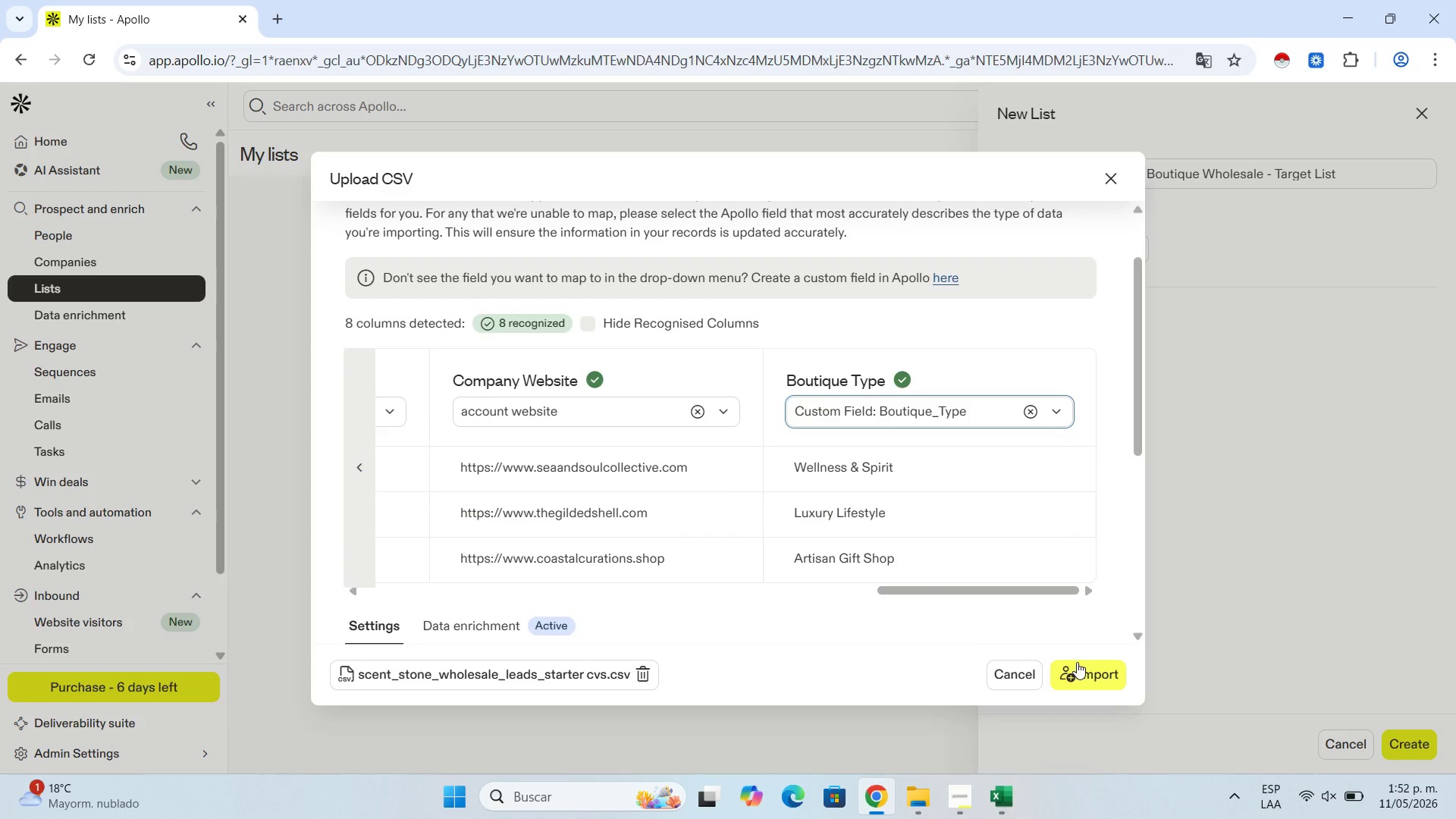 
left_click([1097, 663])
 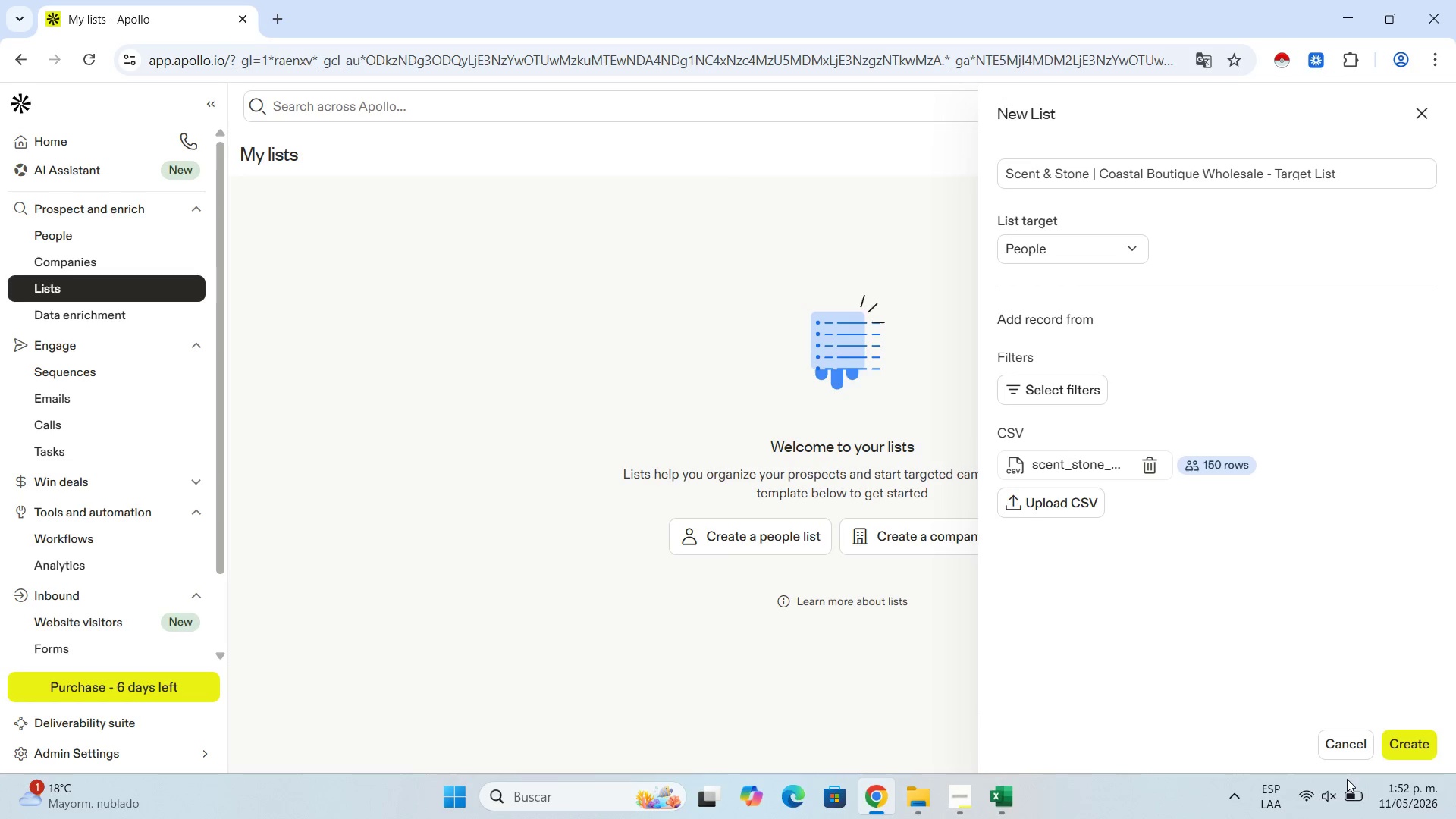 
left_click([1414, 740])
 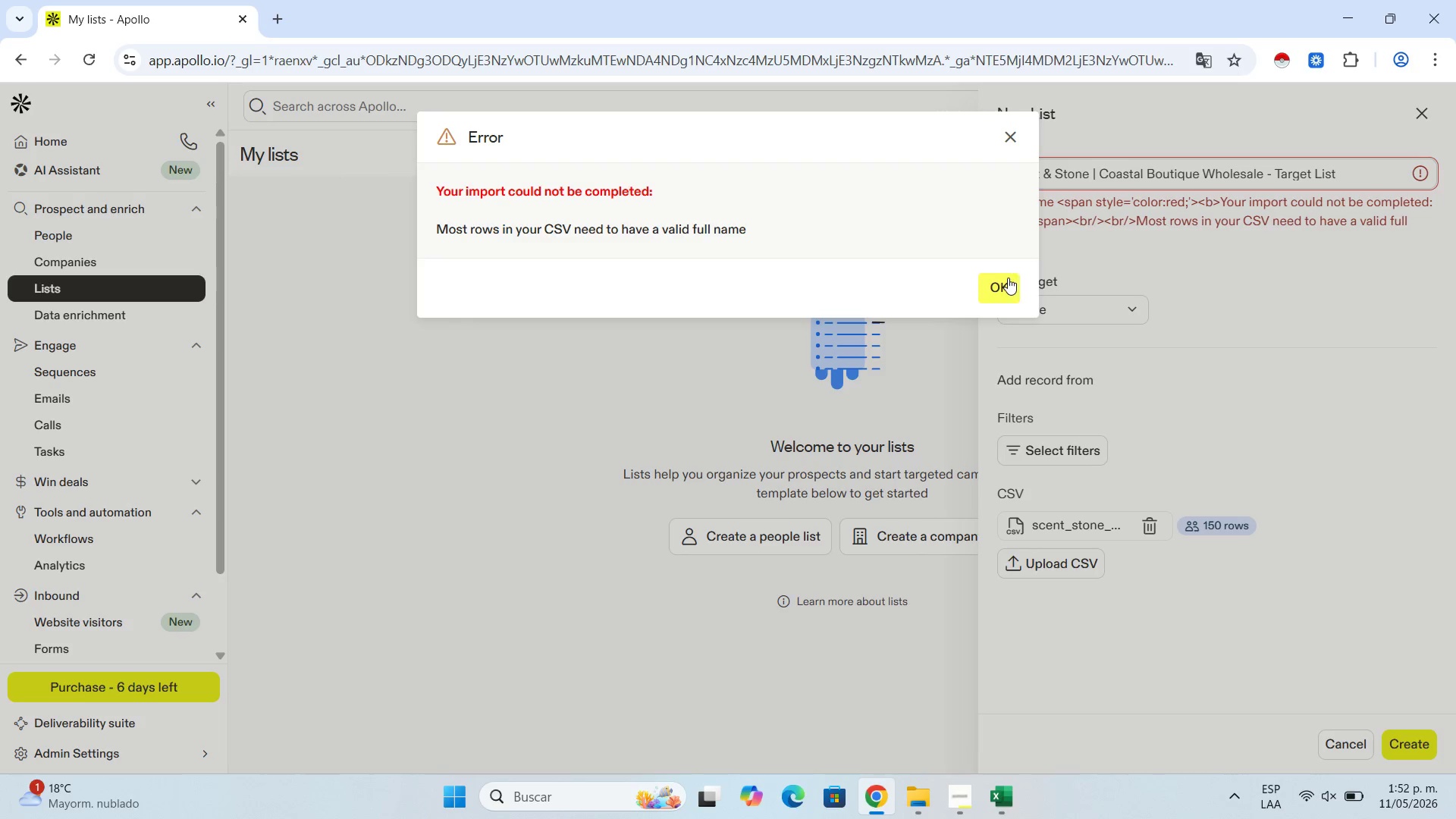 
wait(9.36)
 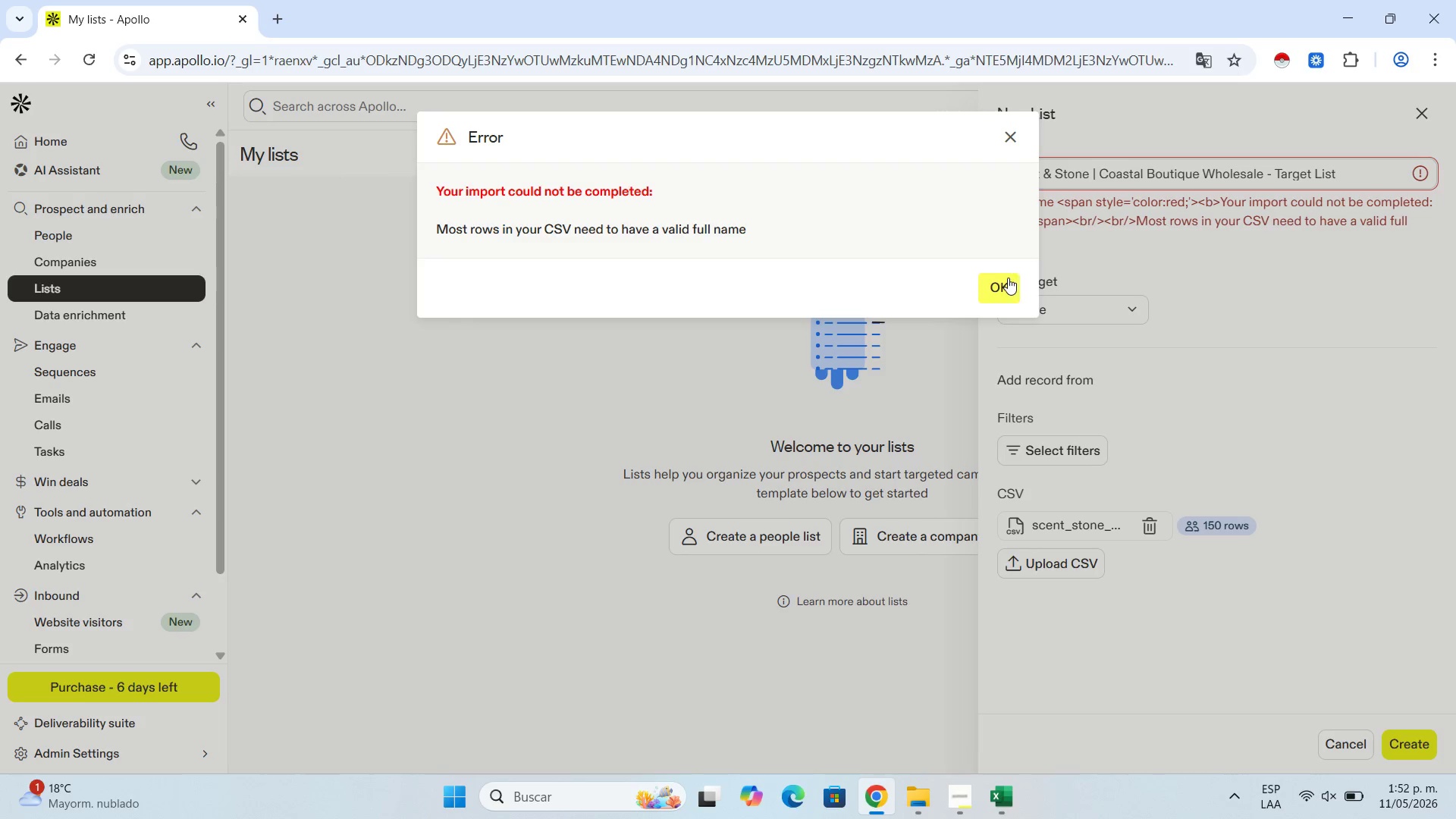 
left_click([1003, 283])
 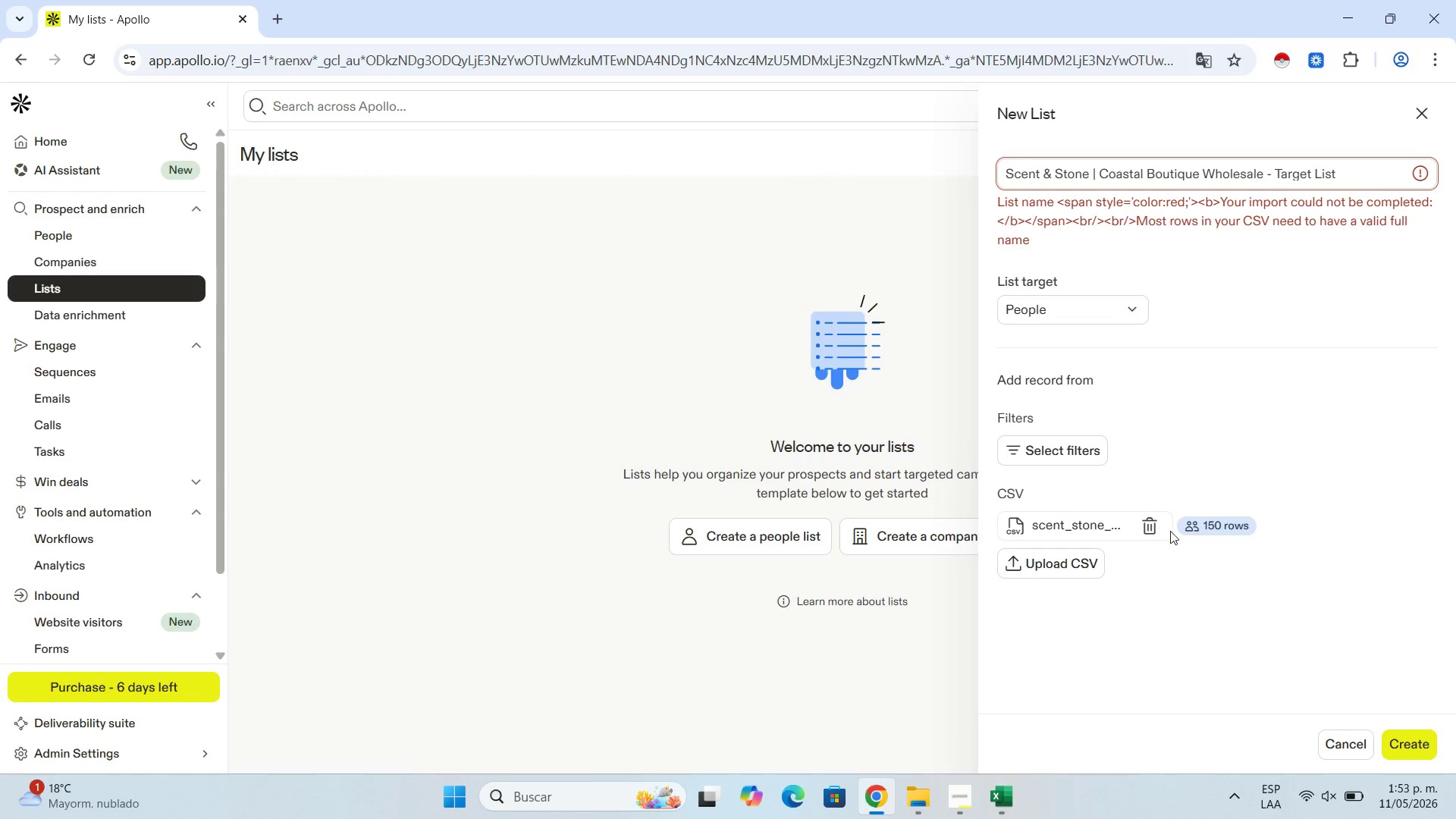 
left_click([1152, 525])
 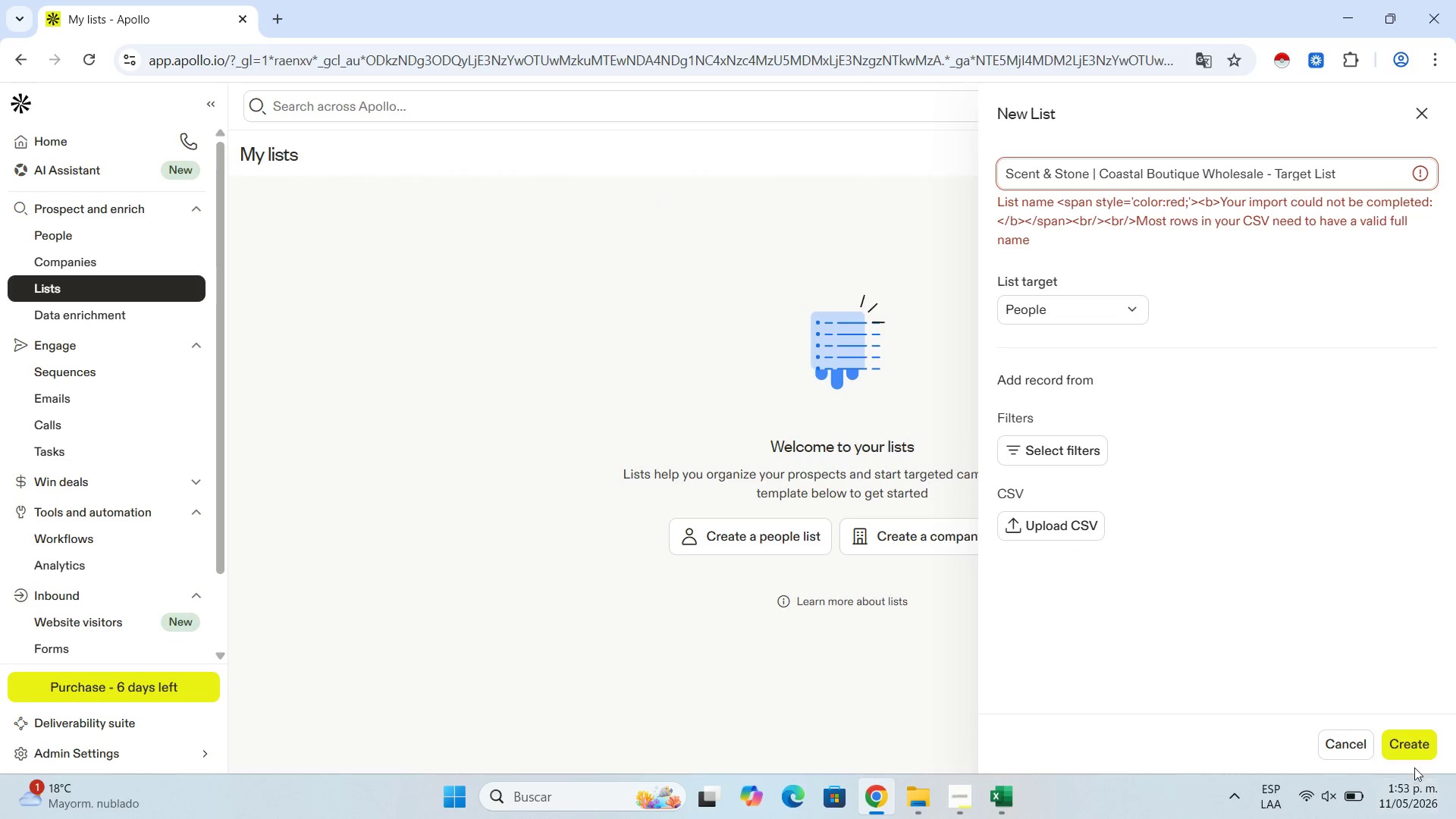 
left_click([1420, 742])
 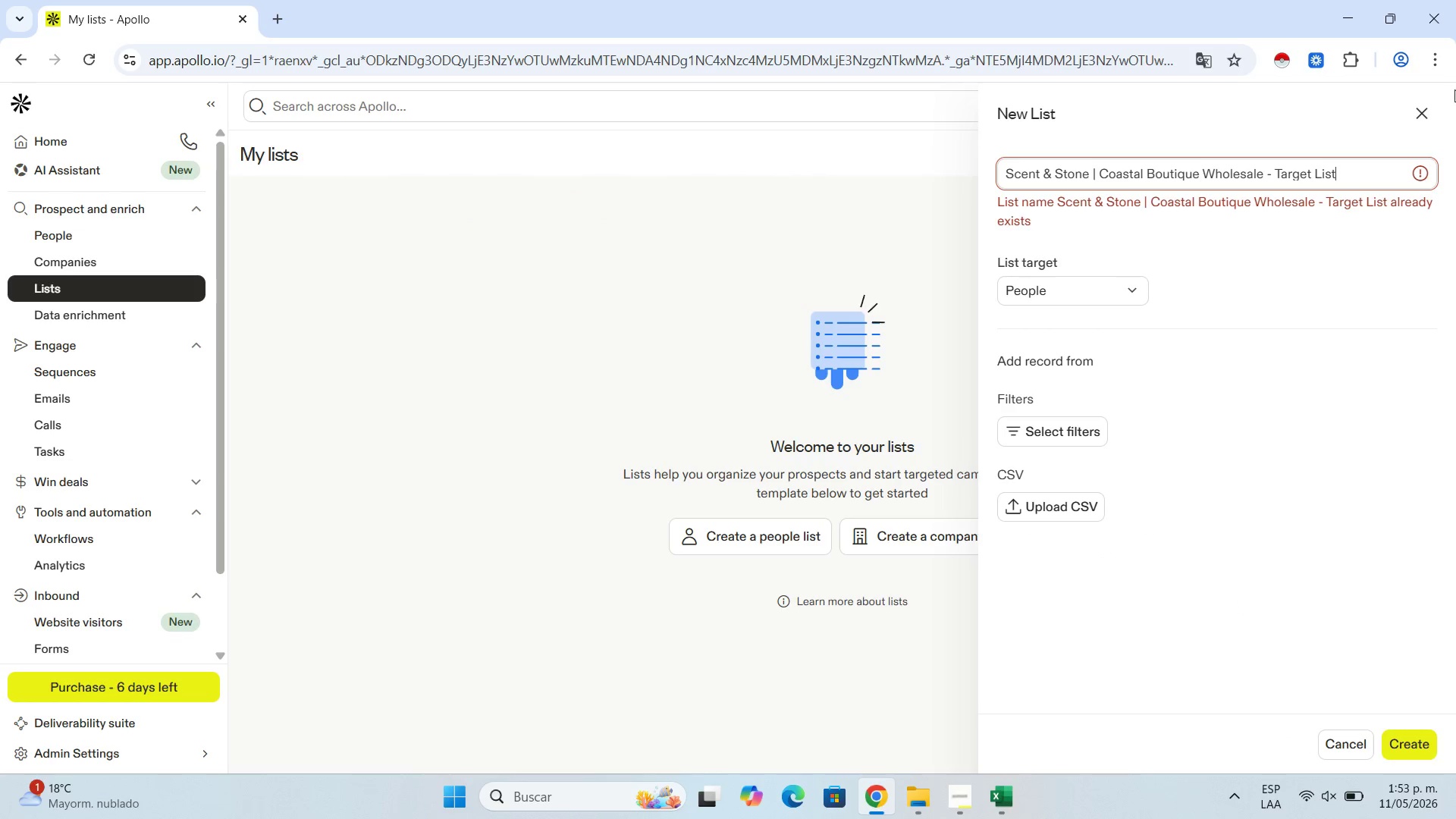 
double_click([1352, 739])
 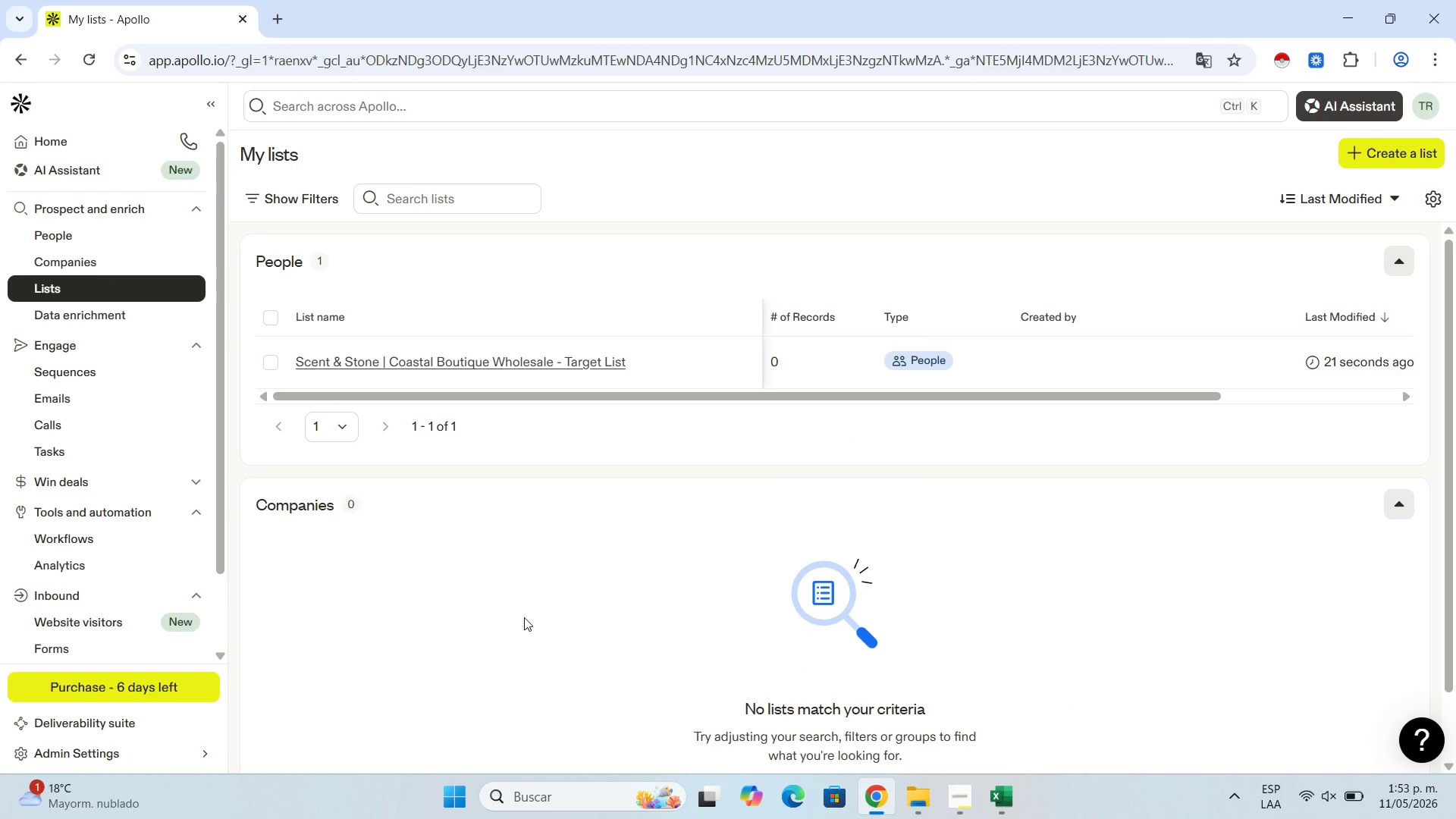 
wait(7.11)
 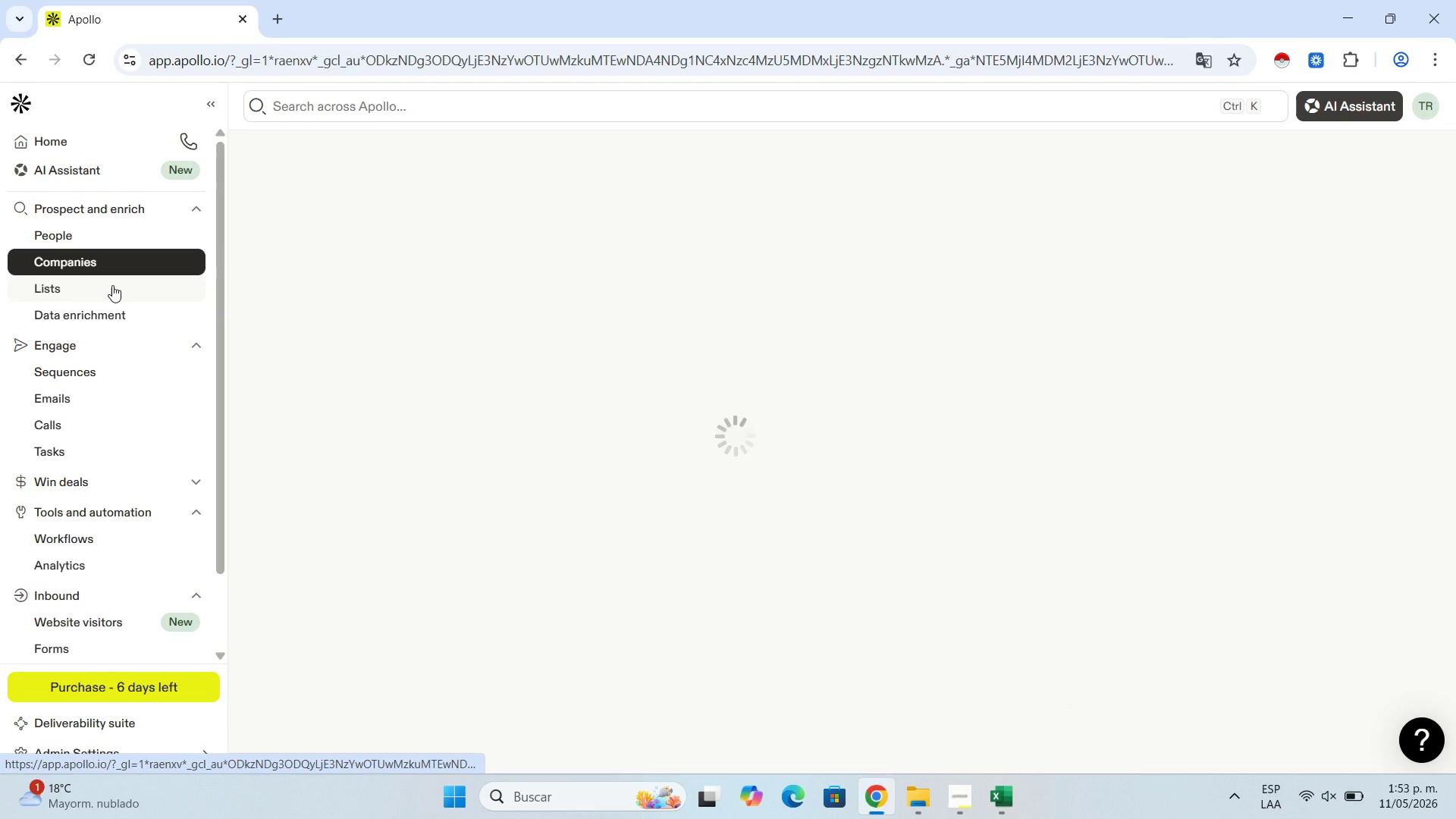 
left_click([544, 359])
 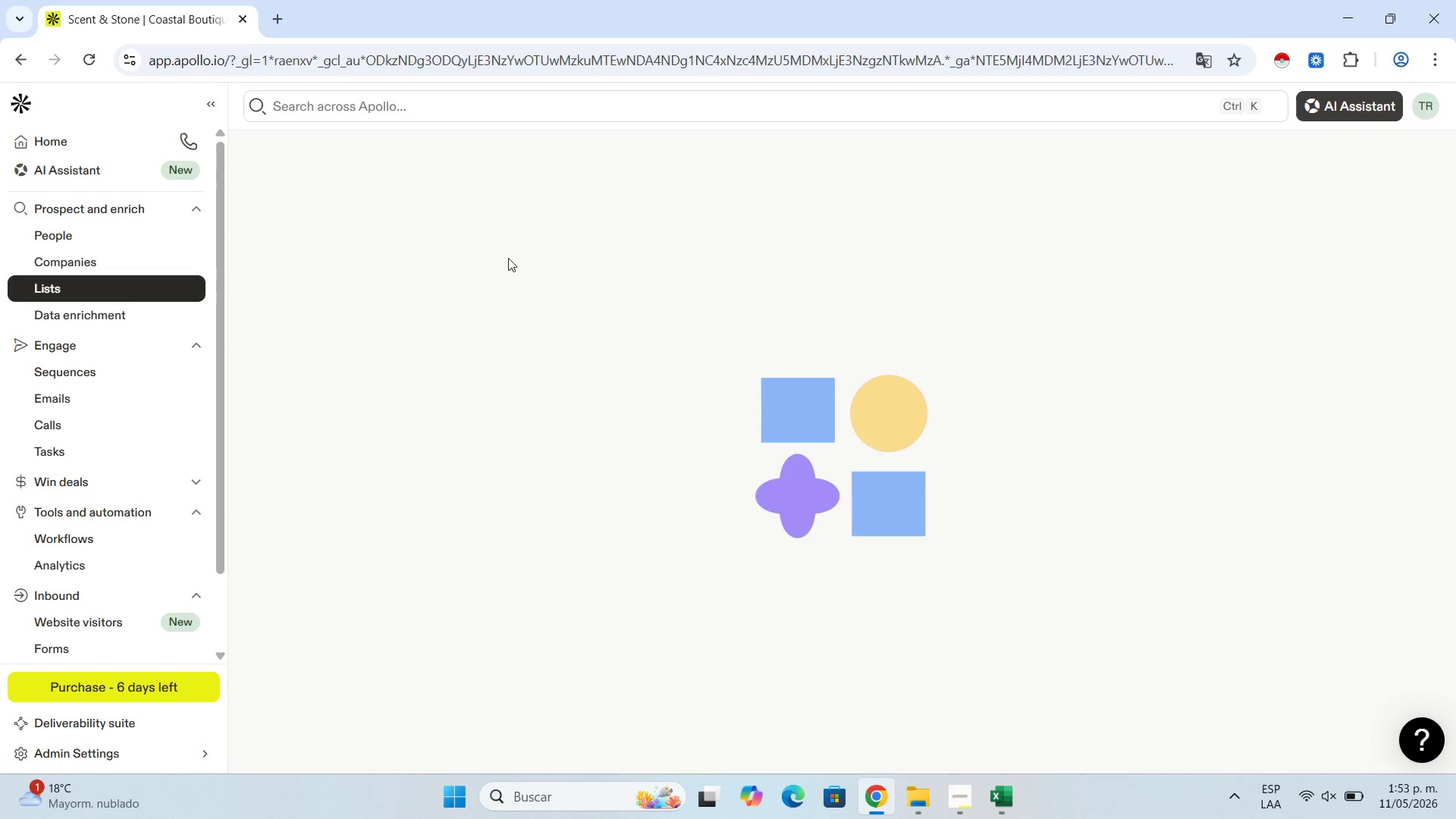 
mouse_move([465, 184])
 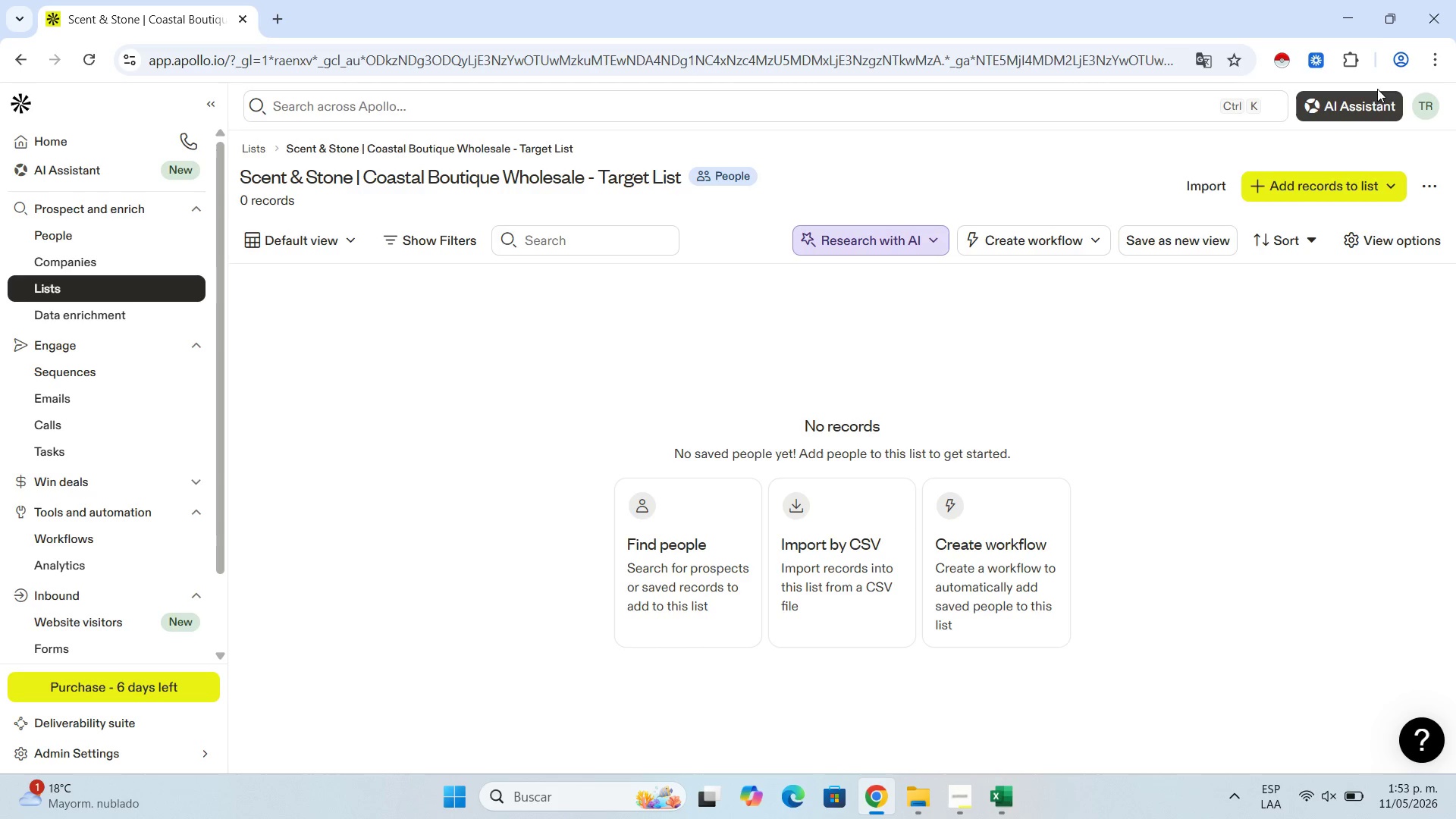 
left_click([1370, 174])
 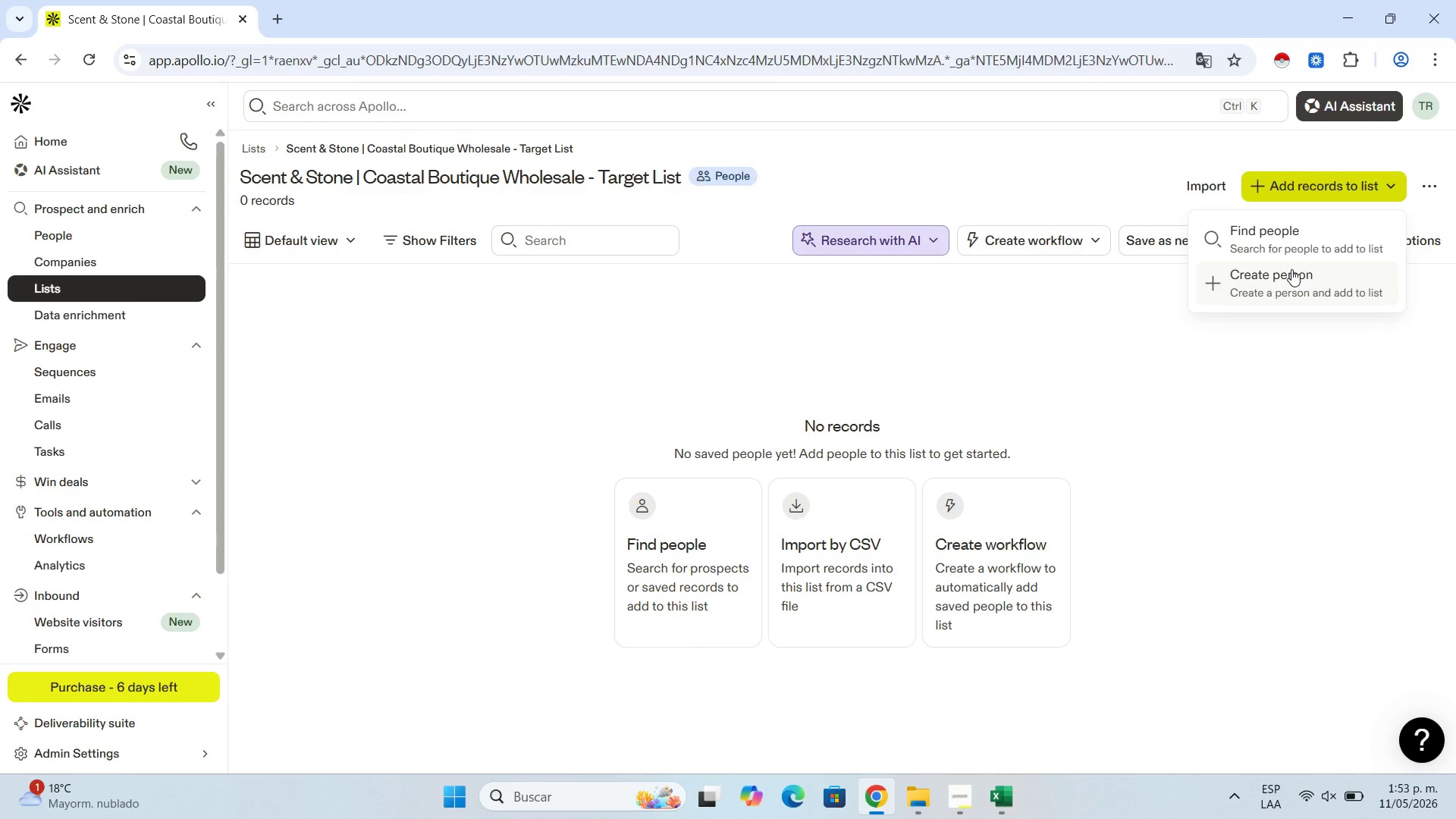 
left_click([1291, 269])
 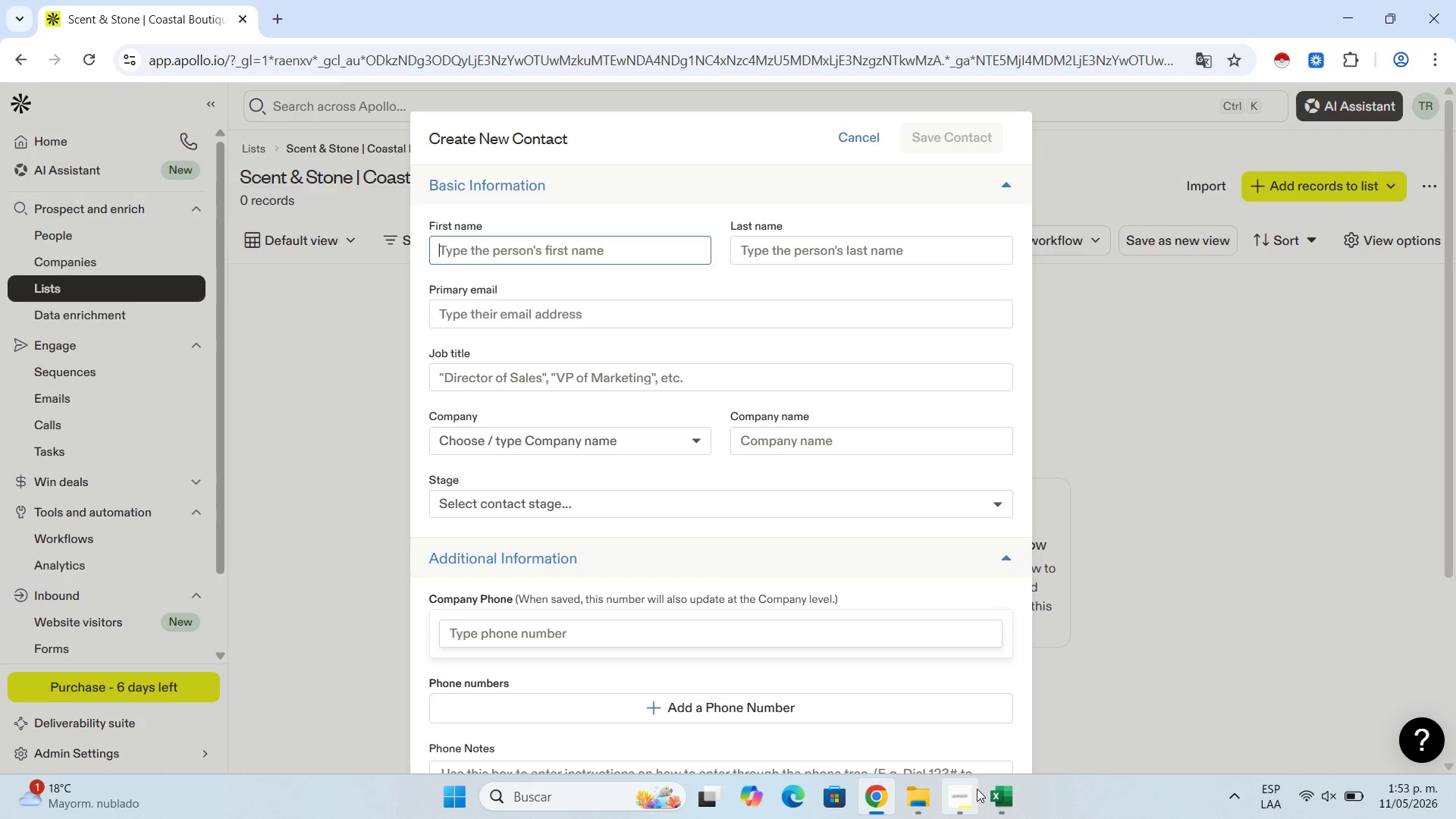 
left_click_drag(start_coordinate=[993, 789], to_coordinate=[935, 775])
 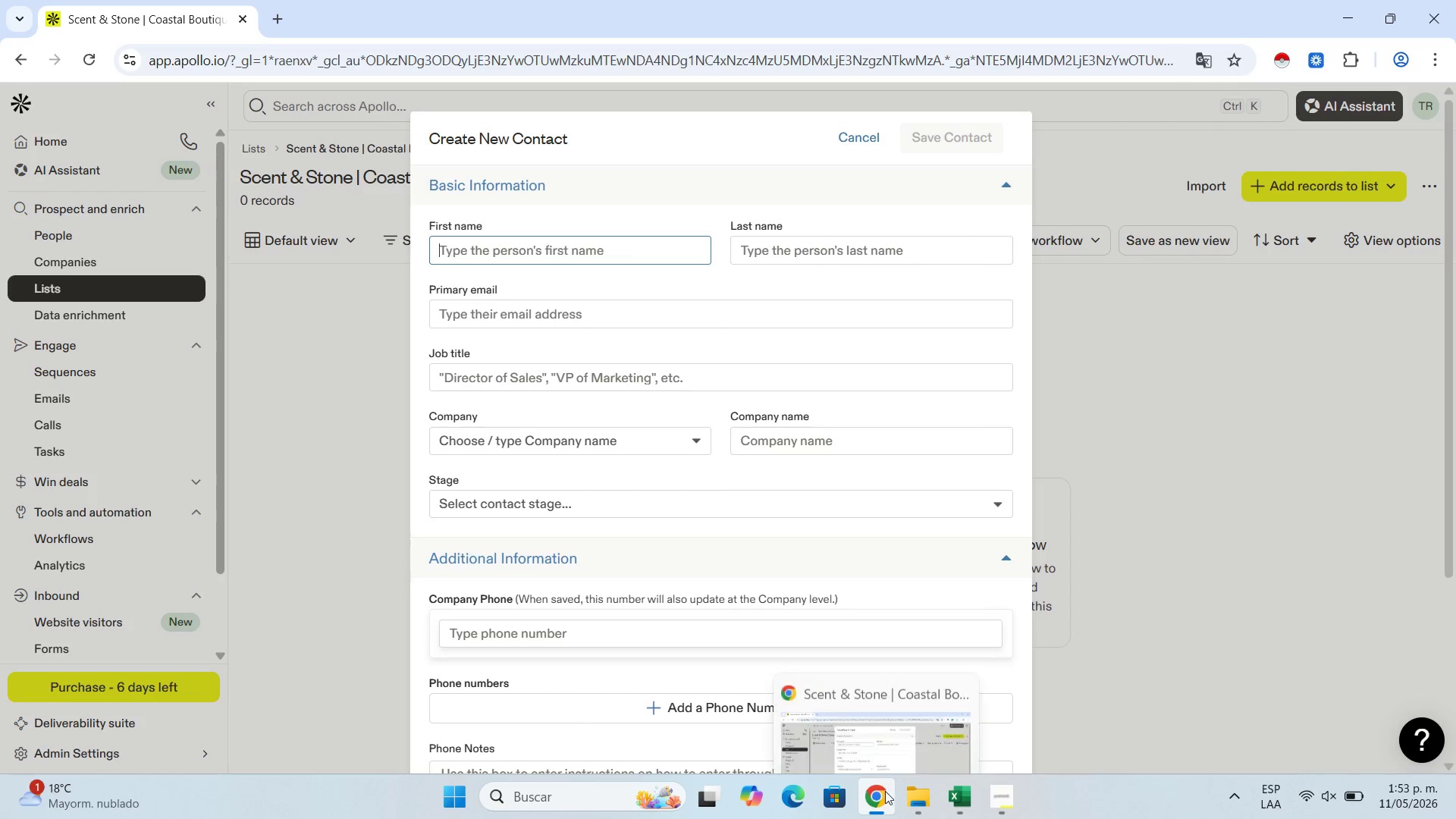 
left_click_drag(start_coordinate=[877, 791], to_coordinate=[914, 787])
 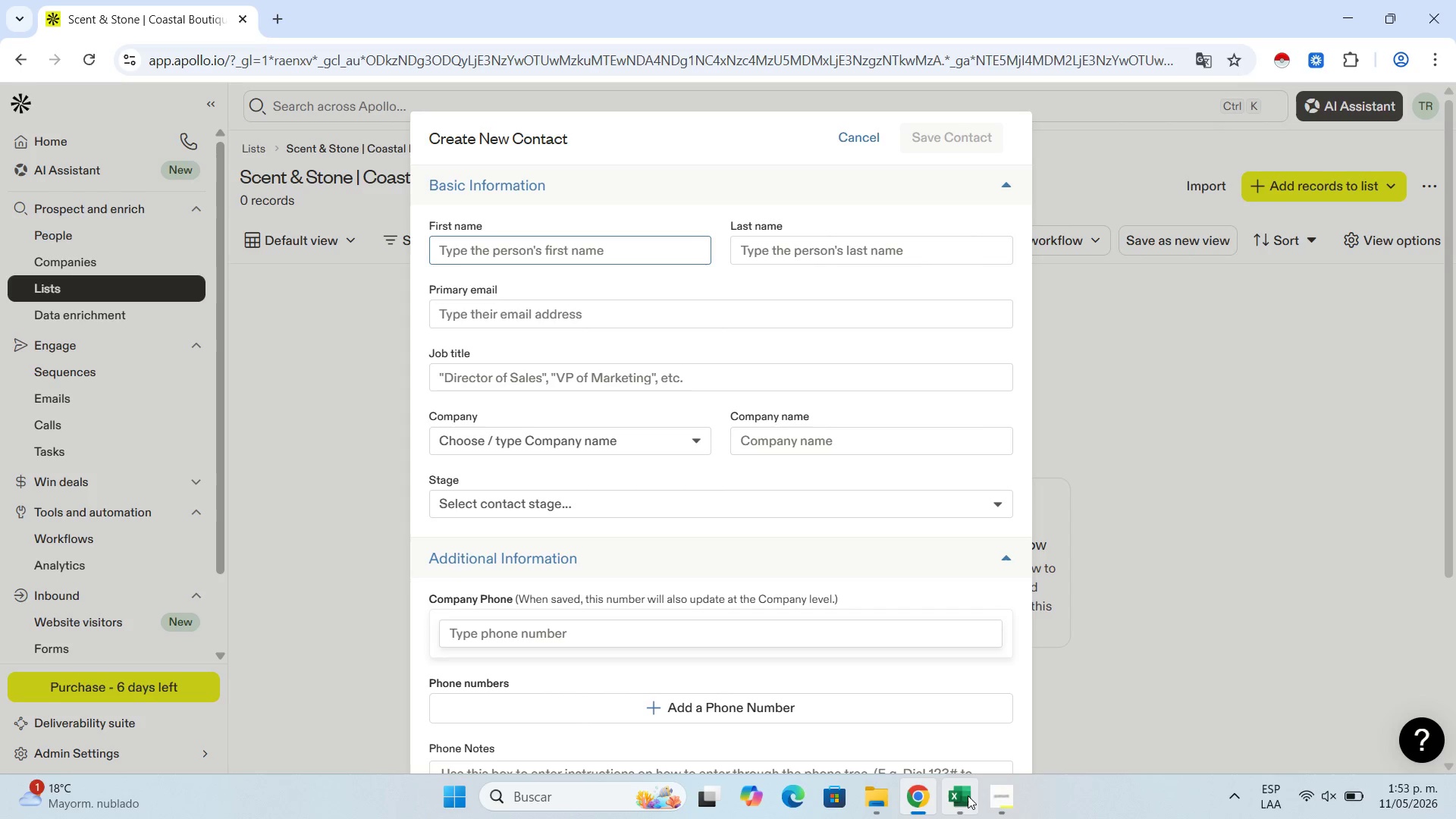 
left_click_drag(start_coordinate=[968, 795], to_coordinate=[1013, 792])
 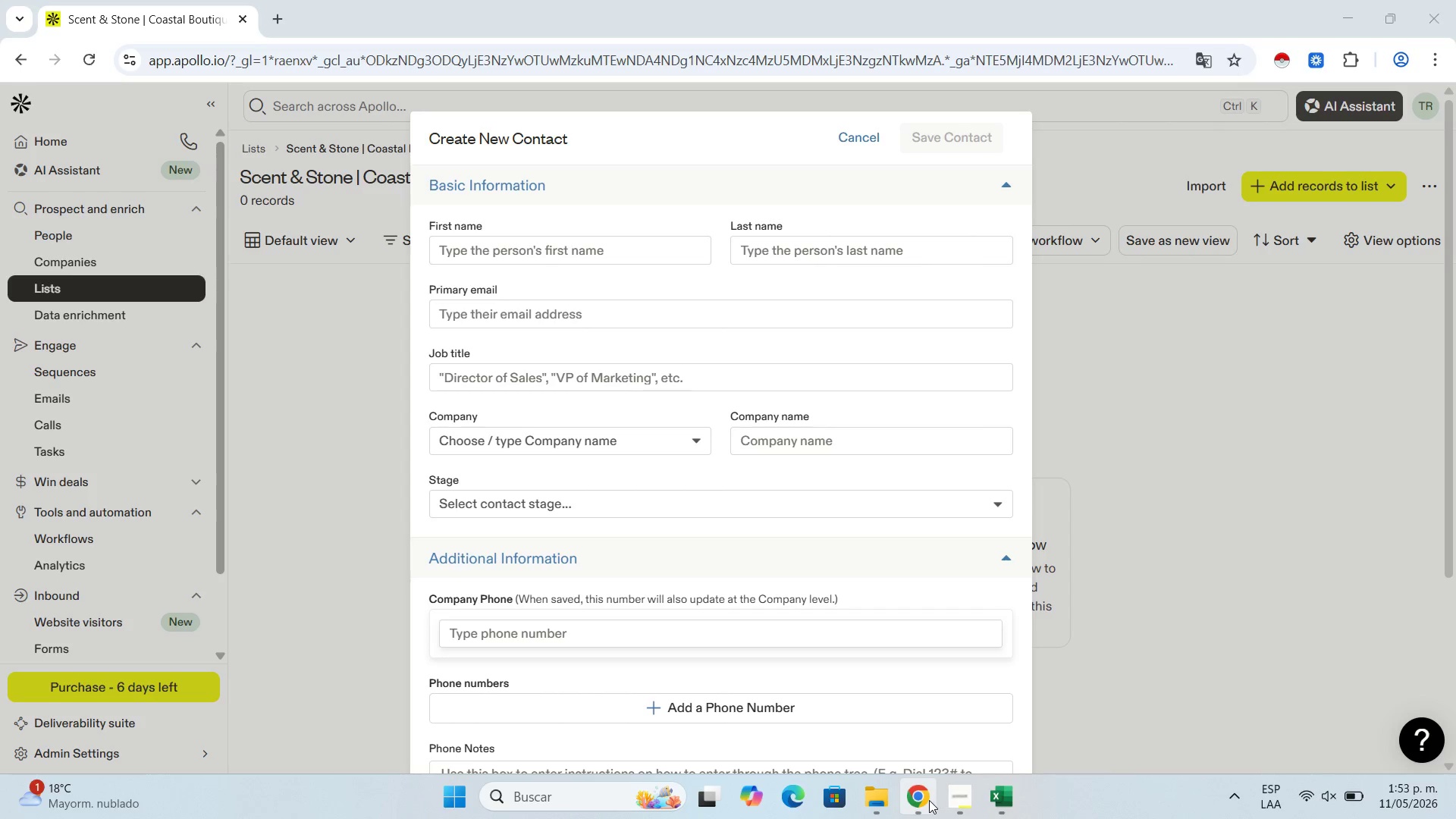 
left_click_drag(start_coordinate=[927, 800], to_coordinate=[979, 799])
 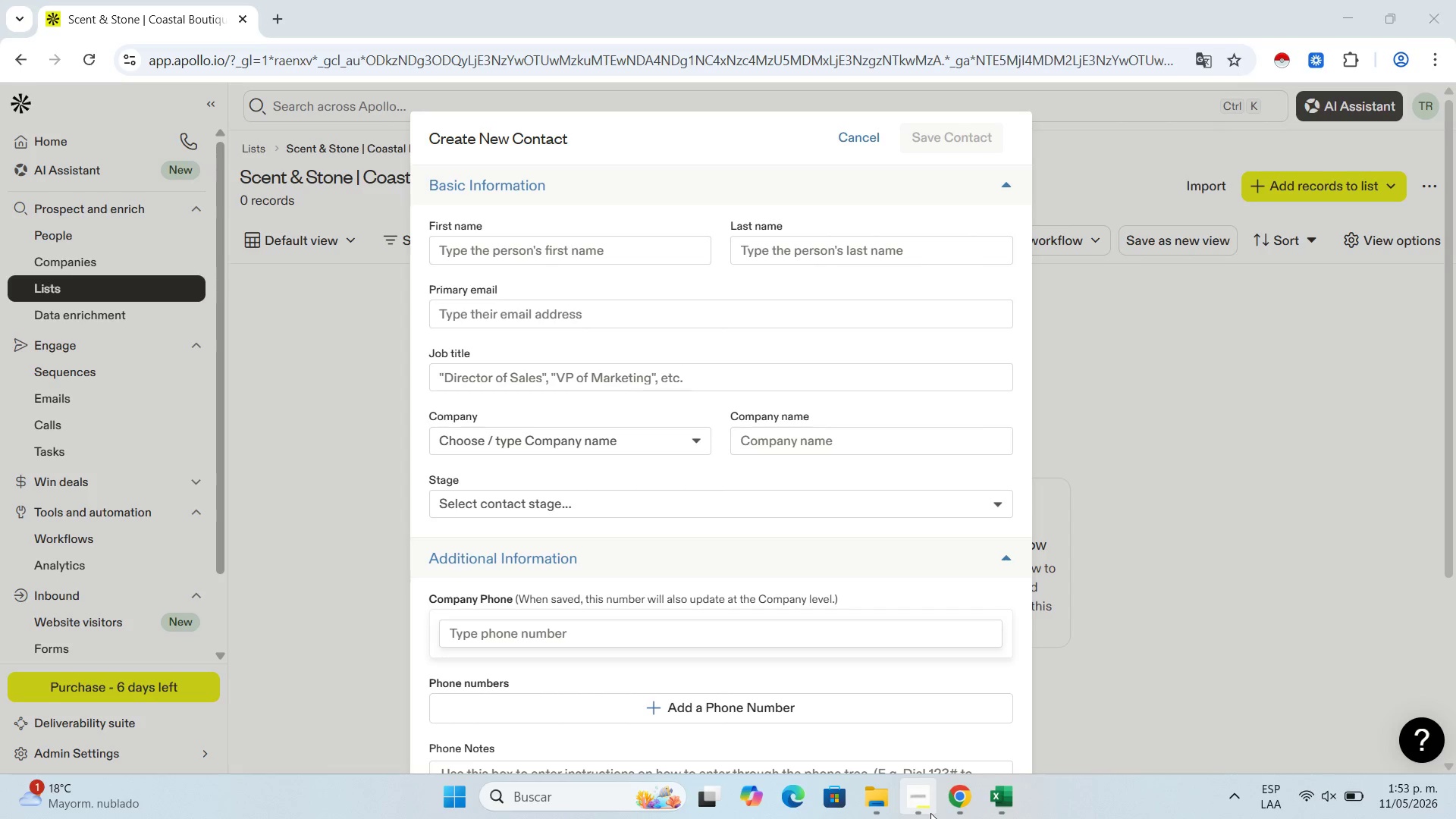 
left_click([930, 811])